 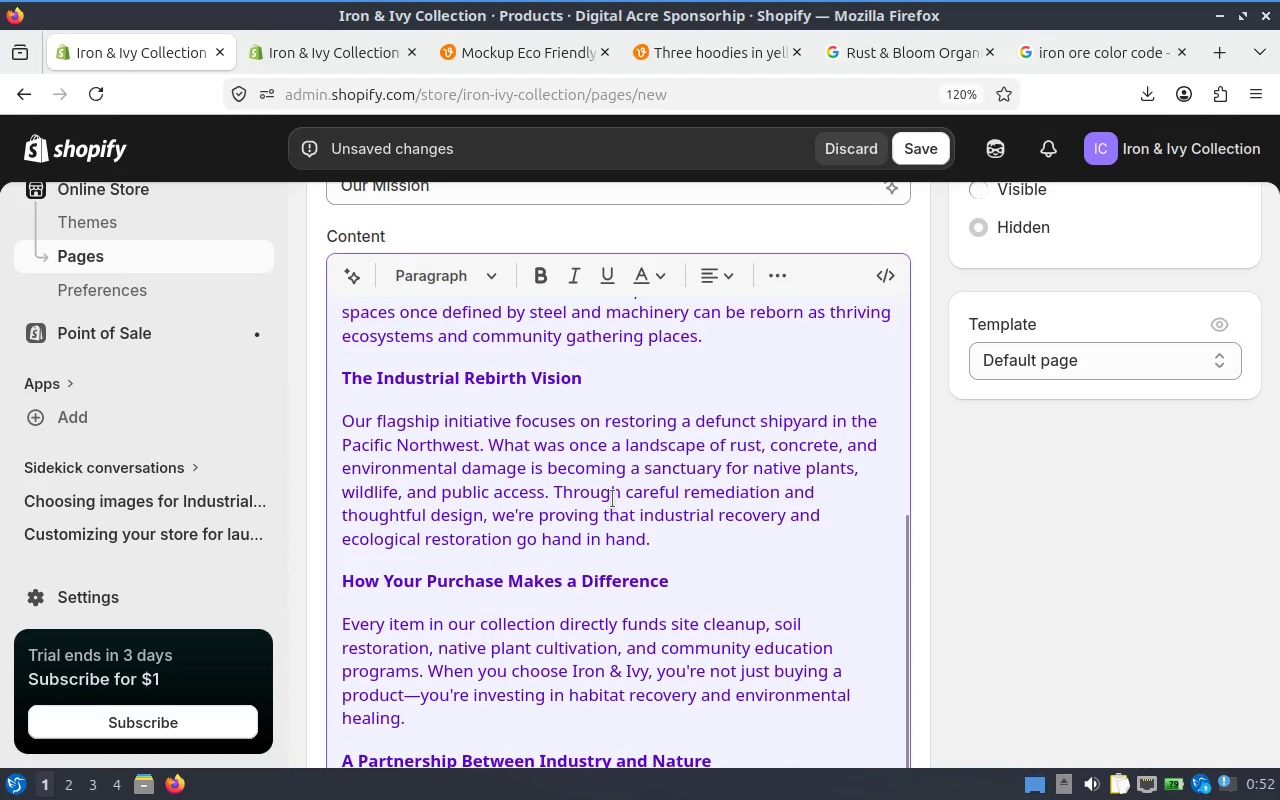 
scroll: coordinate [601, 466], scroll_direction: down, amount: 2.0
 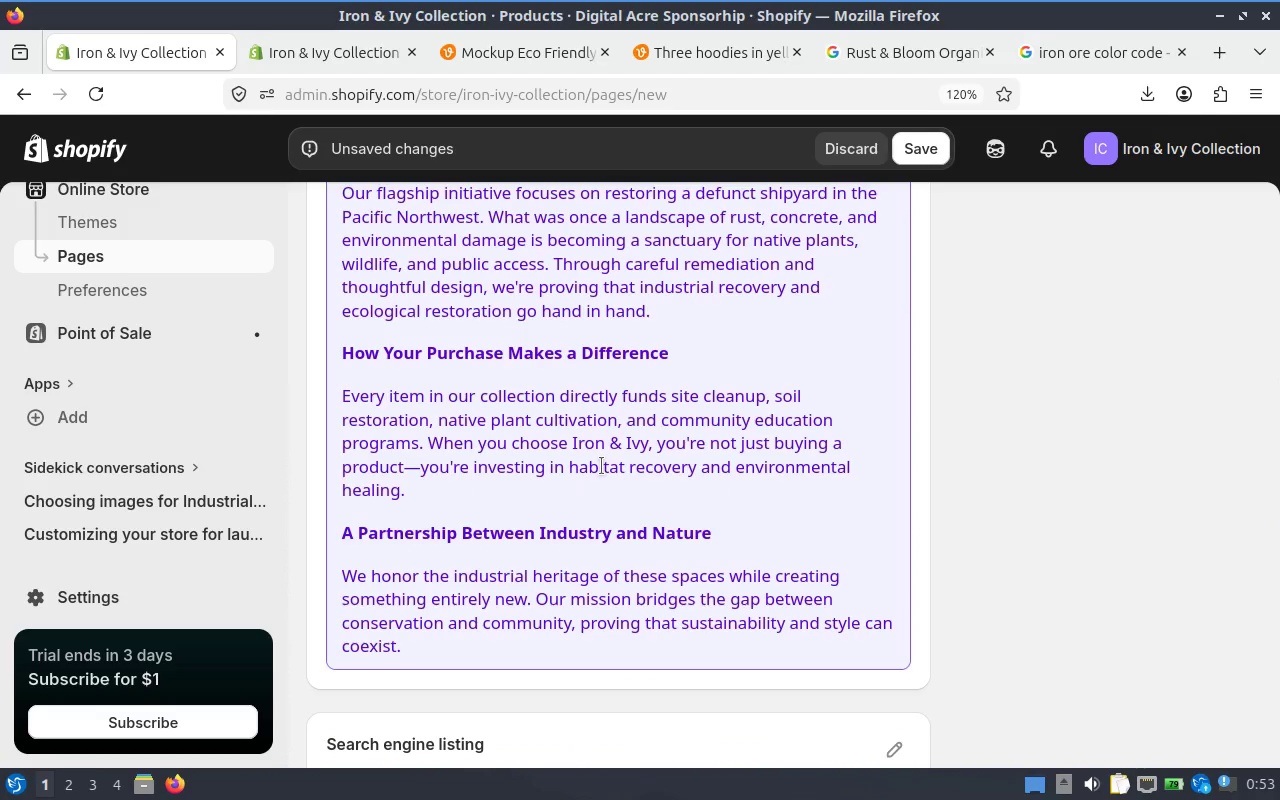 
scroll: coordinate [601, 466], scroll_direction: up, amount: 3.0
 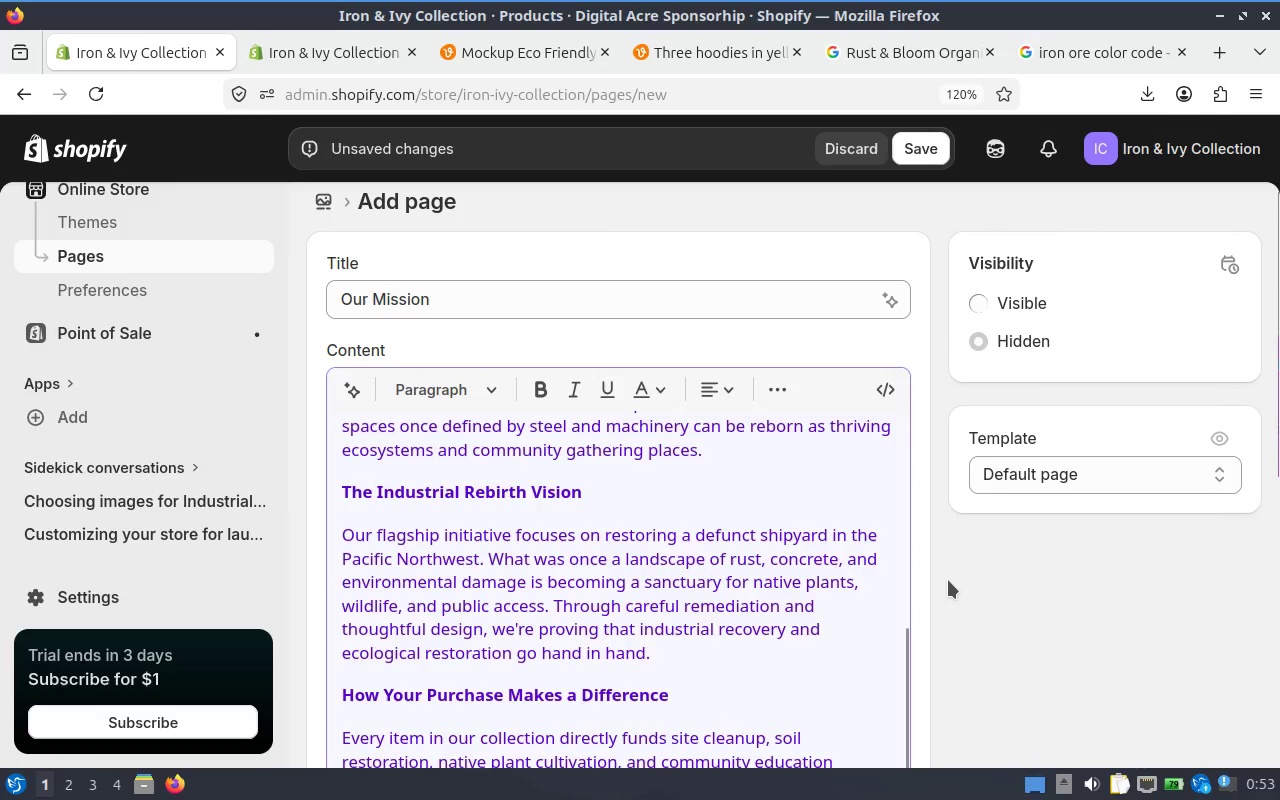 
left_click([808, 542])
 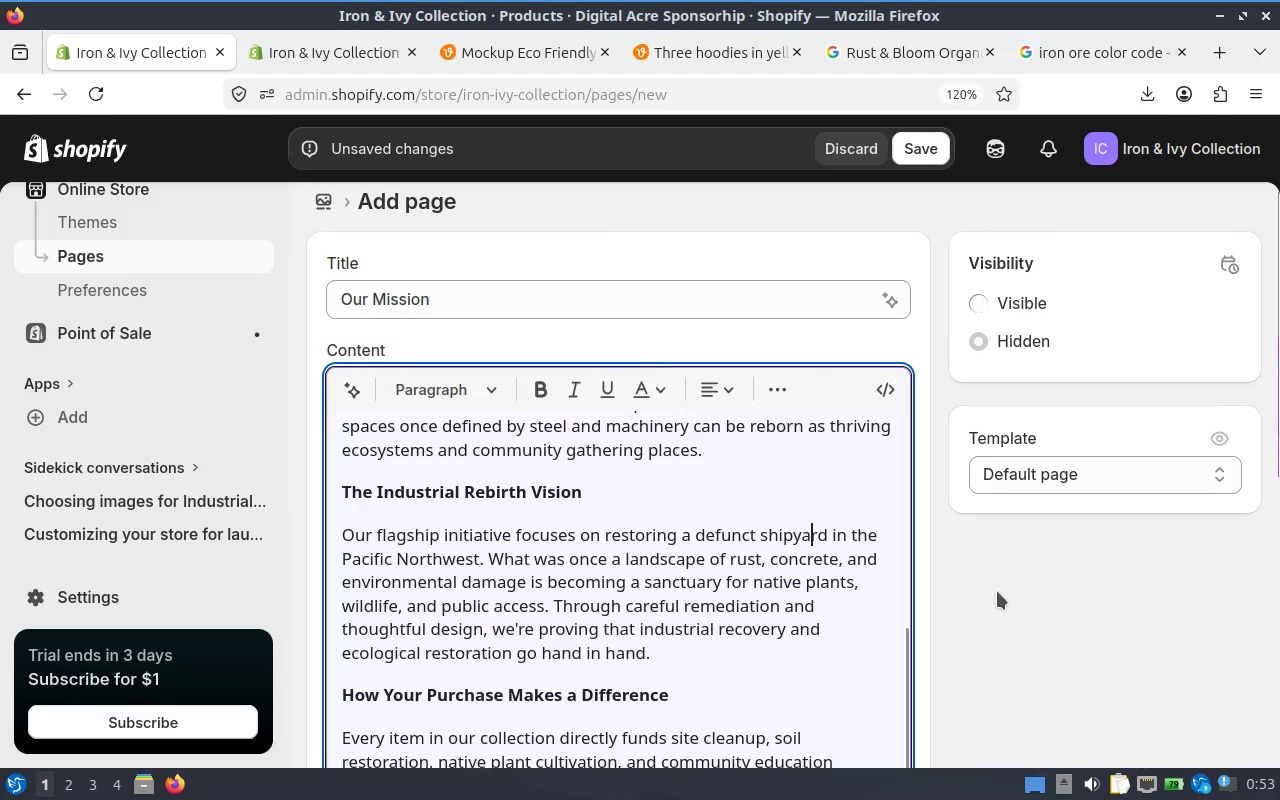 
left_click([997, 591])
 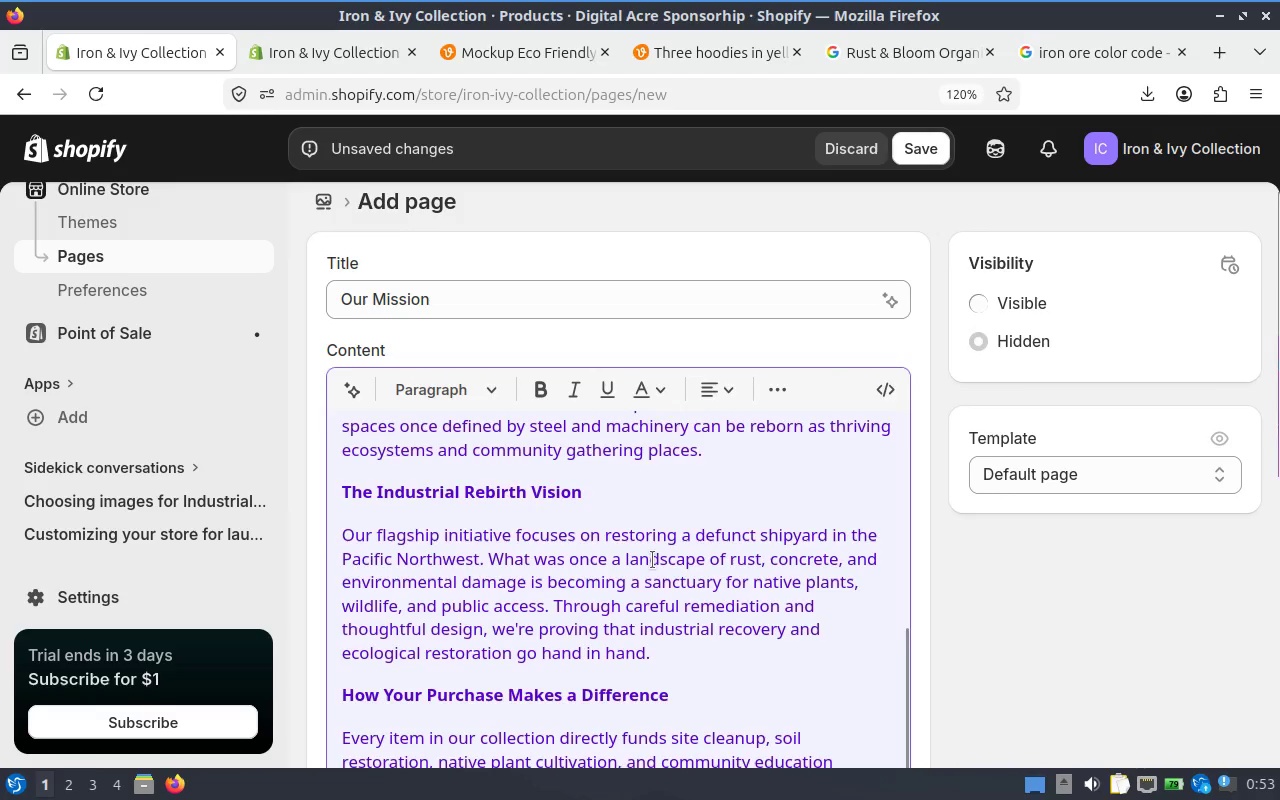 
scroll: coordinate [599, 550], scroll_direction: down, amount: 2.0
 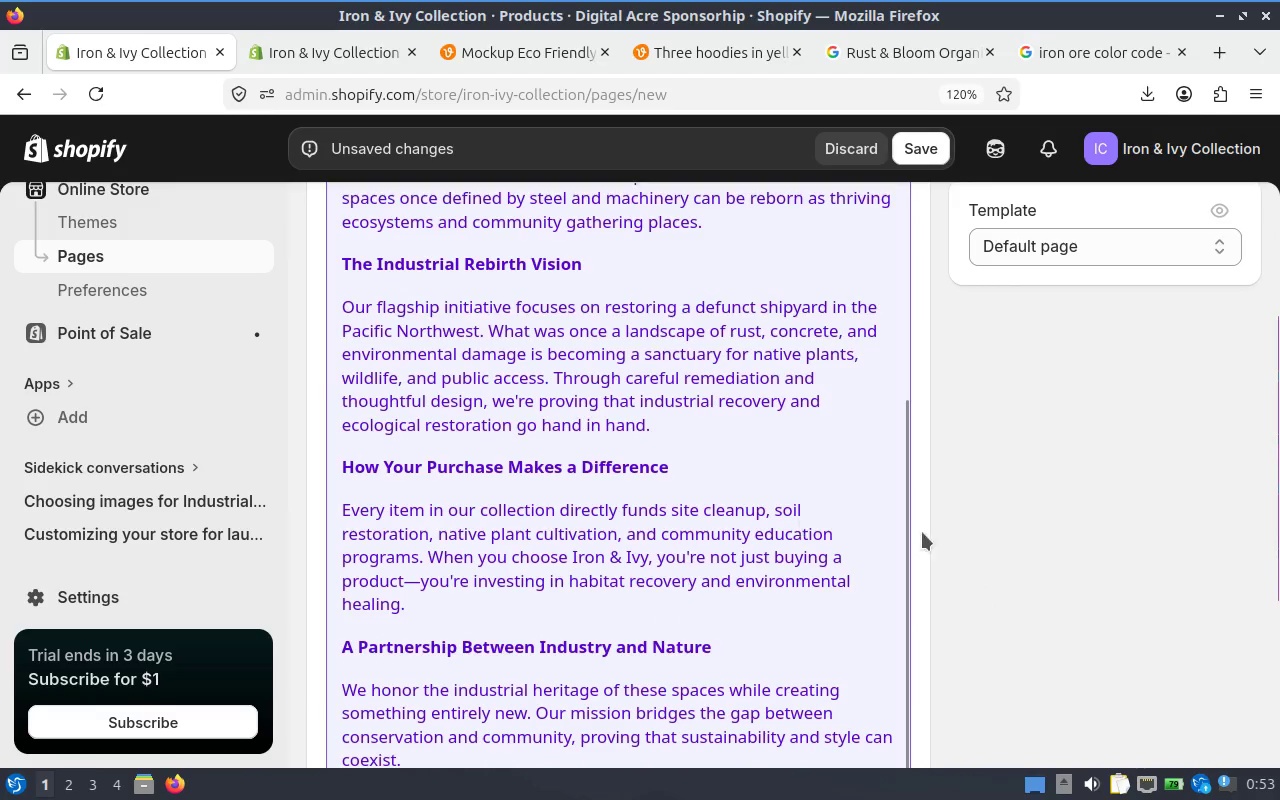 
left_click([935, 532])
 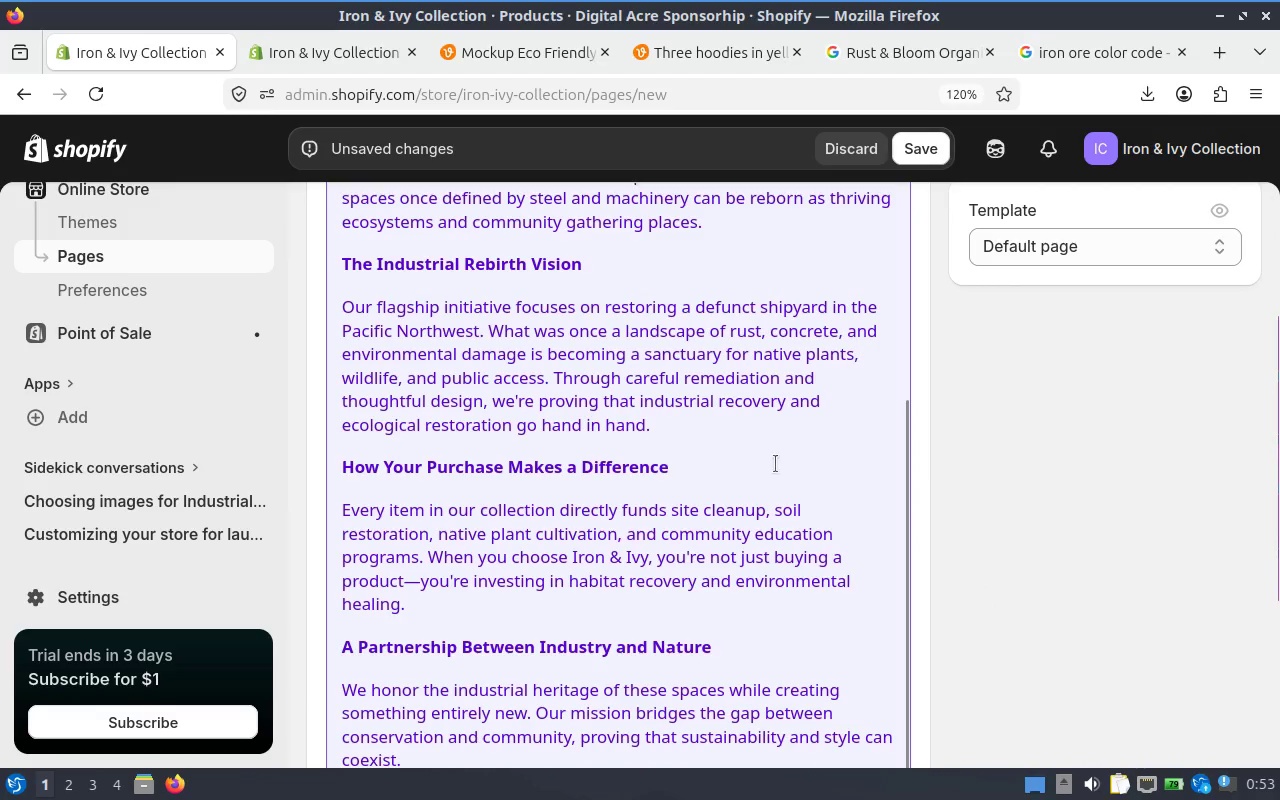 
left_click([982, 462])
 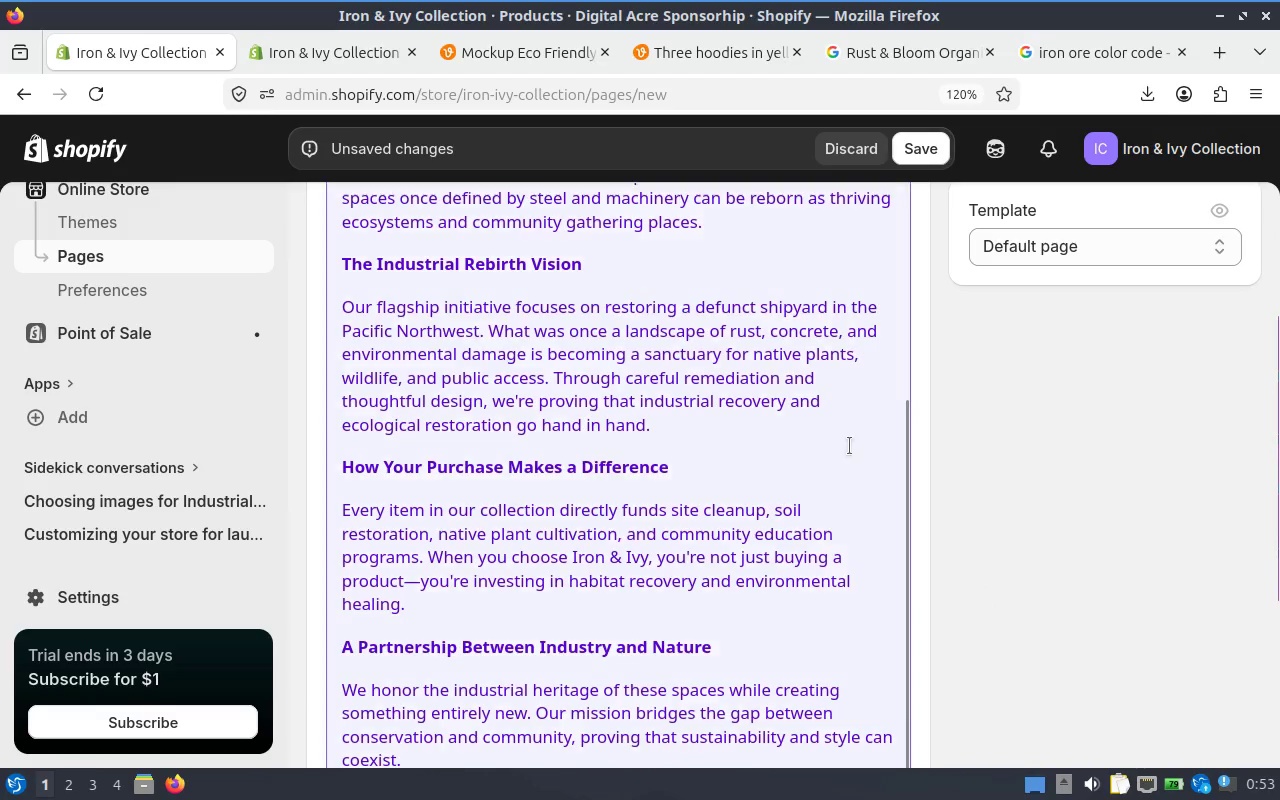 
left_click([841, 445])
 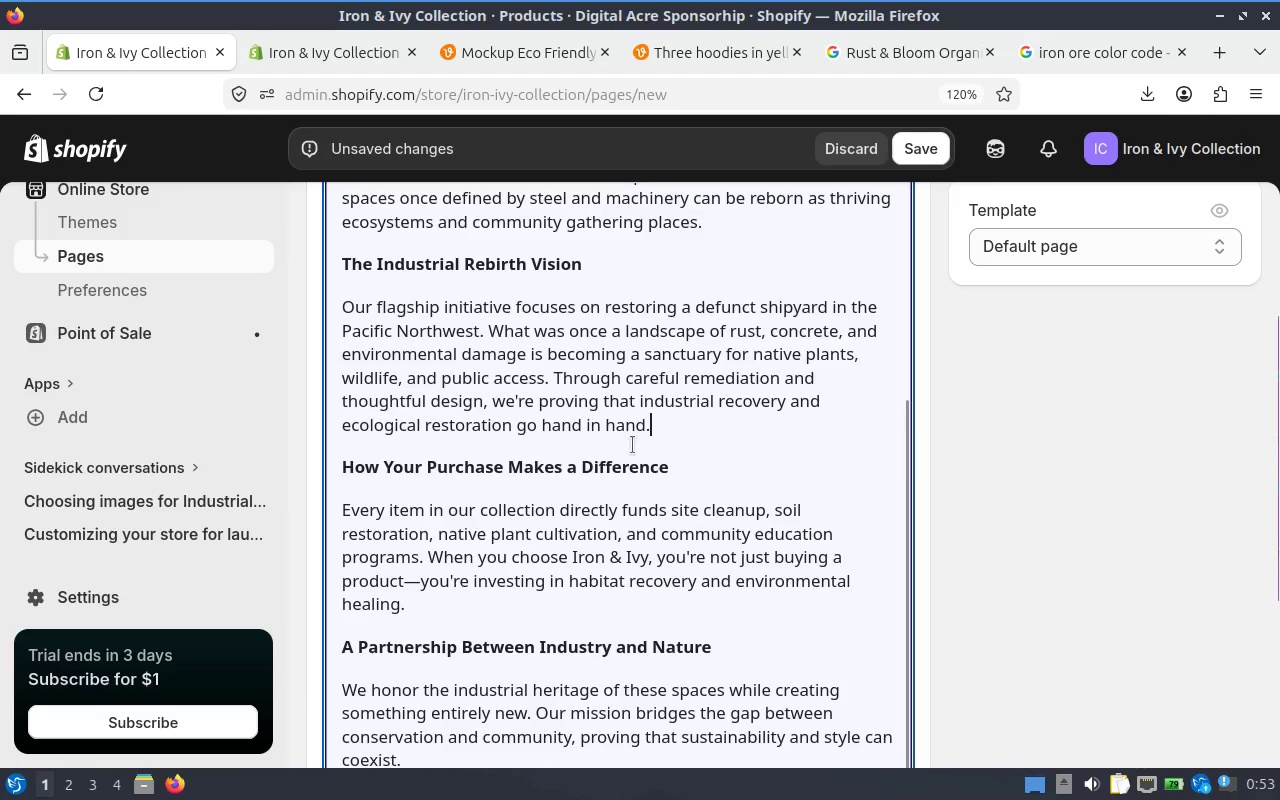 
scroll: coordinate [505, 432], scroll_direction: up, amount: 6.0
 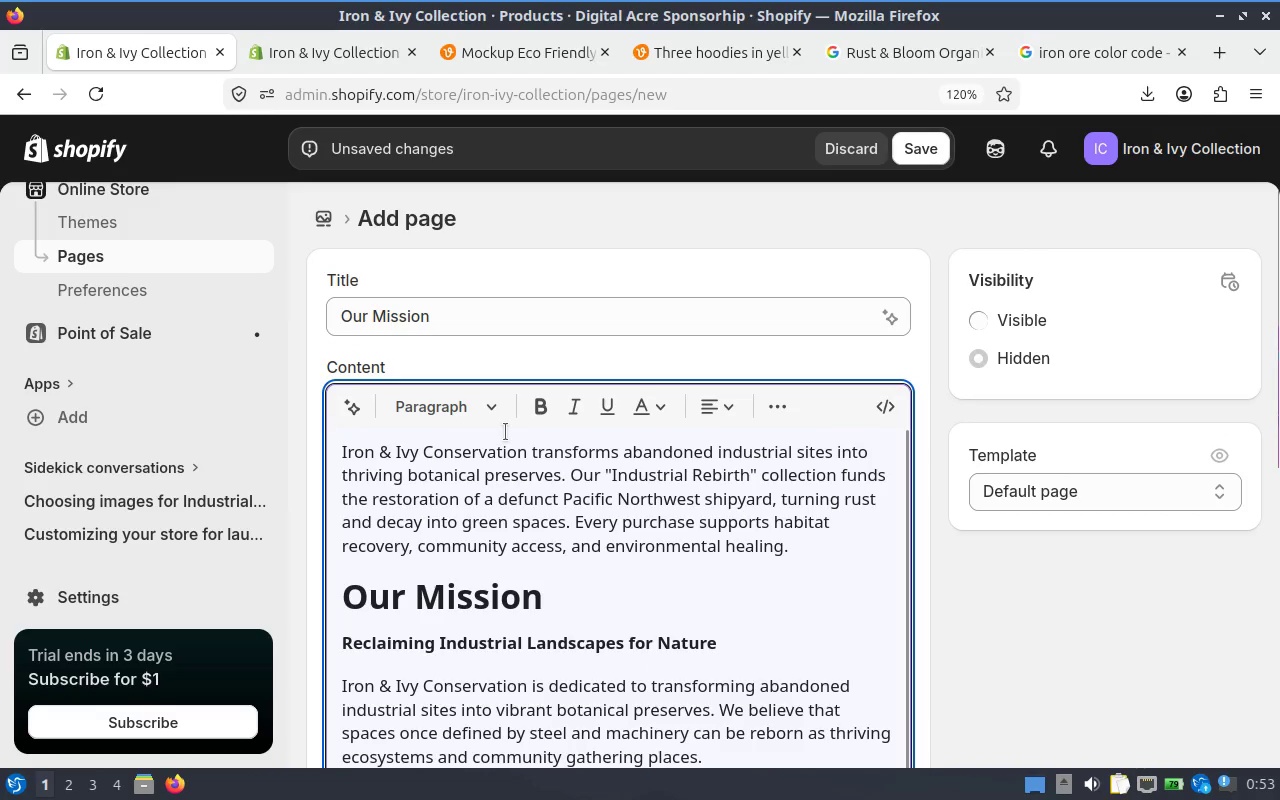 
scroll: coordinate [505, 432], scroll_direction: down, amount: 7.0
 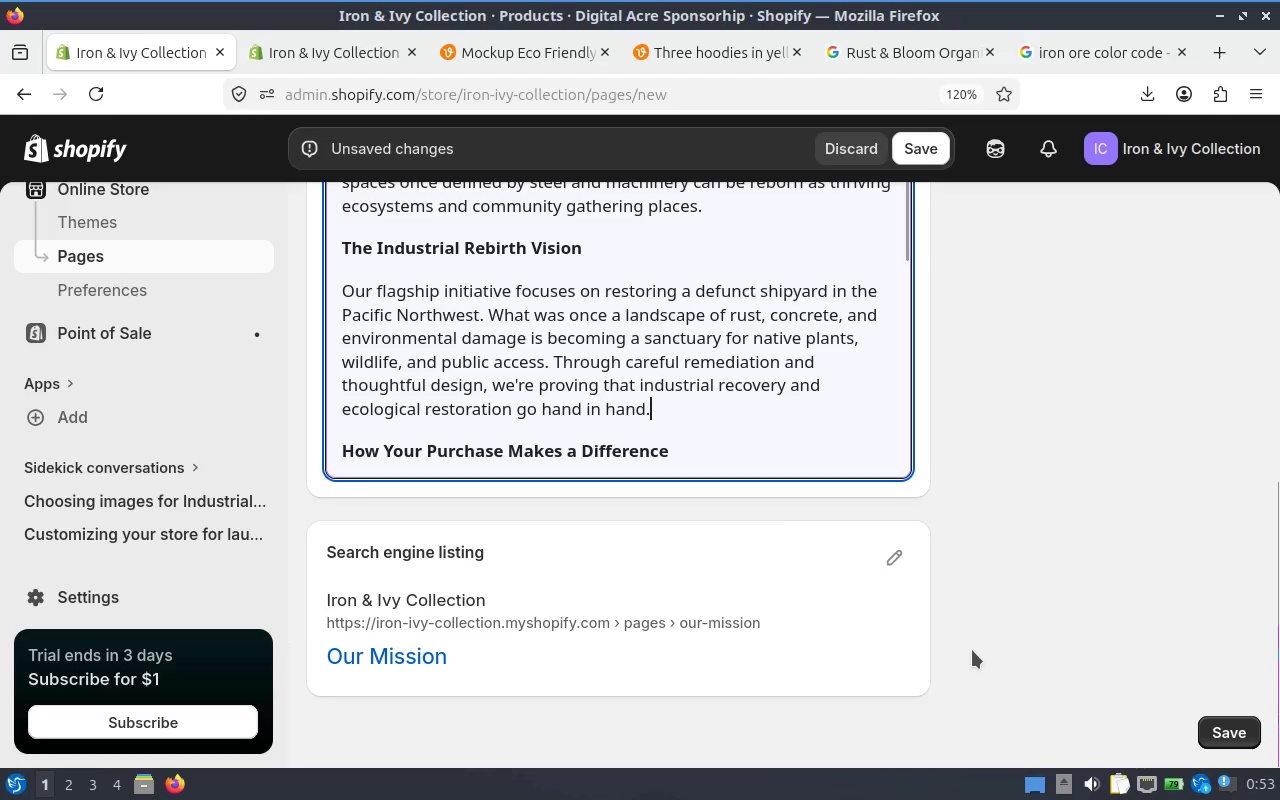 
scroll: coordinate [627, 430], scroll_direction: up, amount: 8.0
 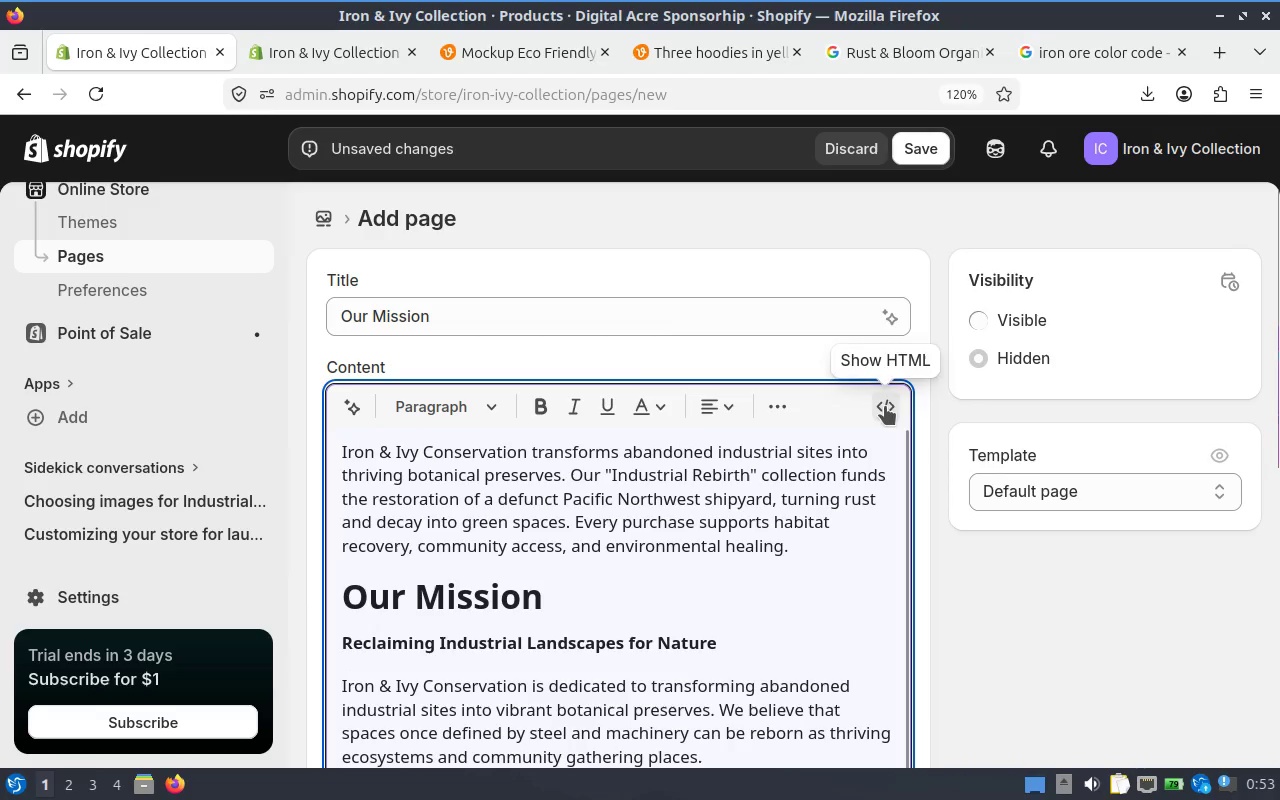 
scroll: coordinate [1040, 599], scroll_direction: down, amount: 12.0
 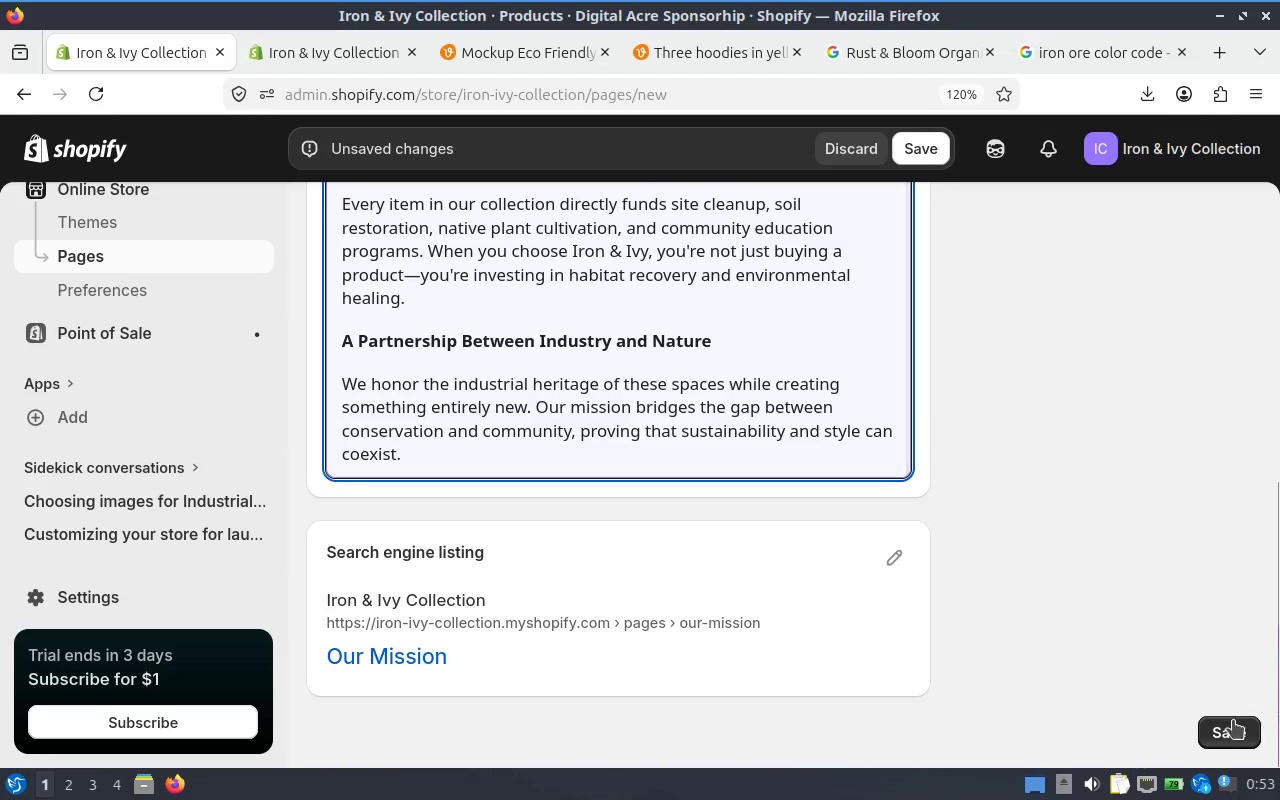 
left_click([1233, 722])
 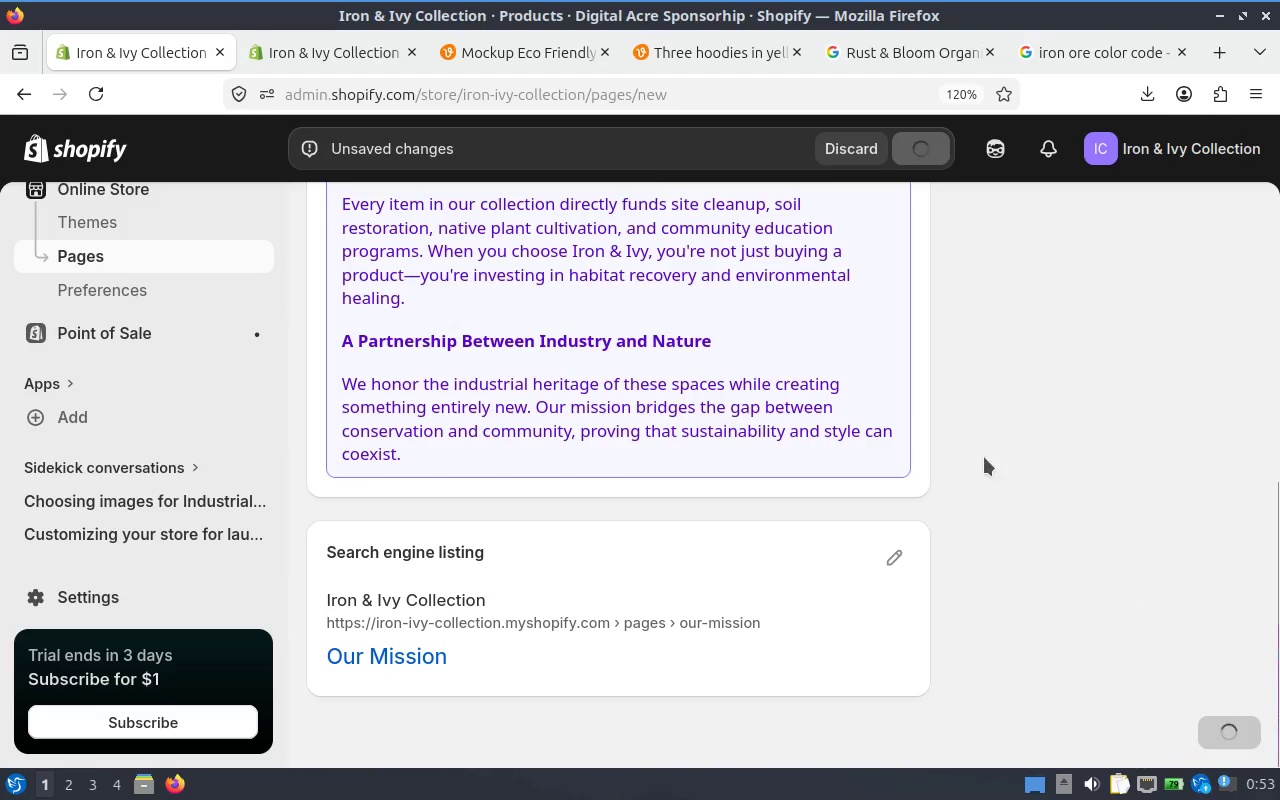 
scroll: coordinate [670, 336], scroll_direction: up, amount: 10.0
 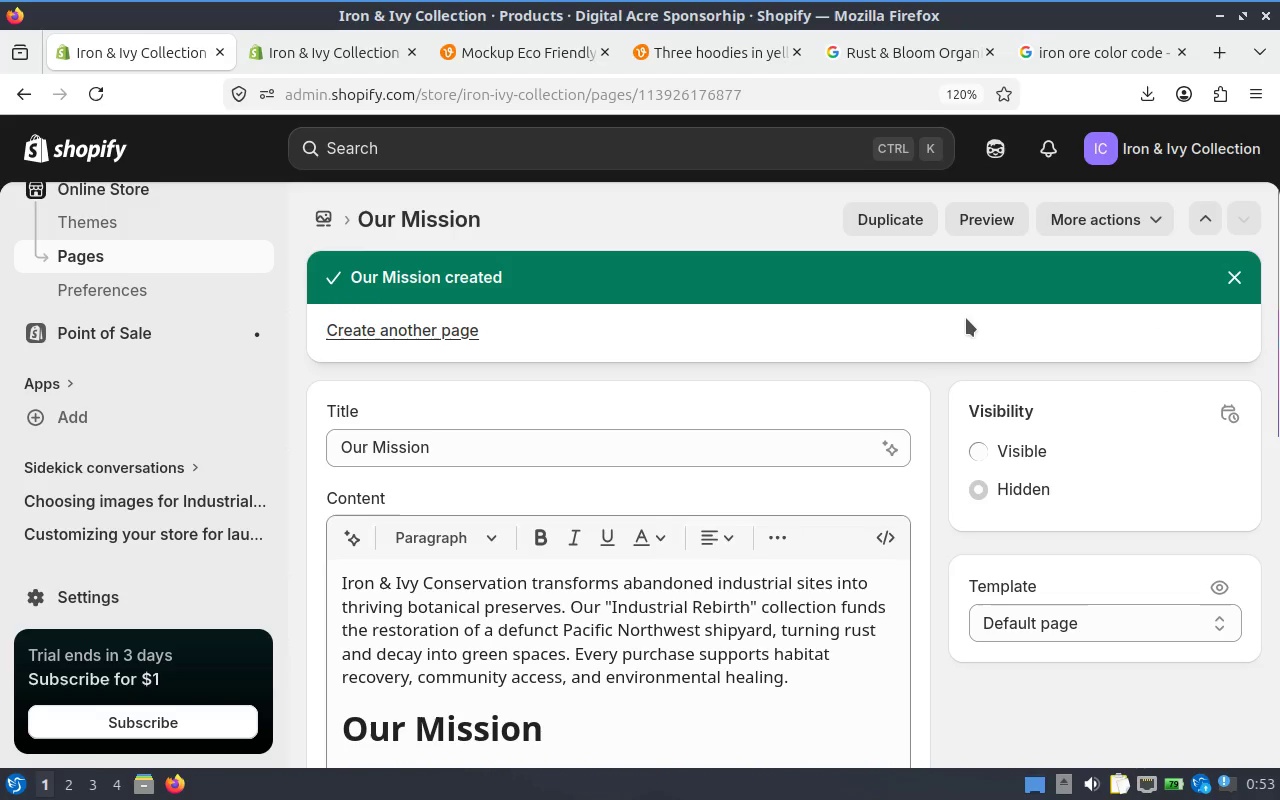 
left_click([979, 208])
 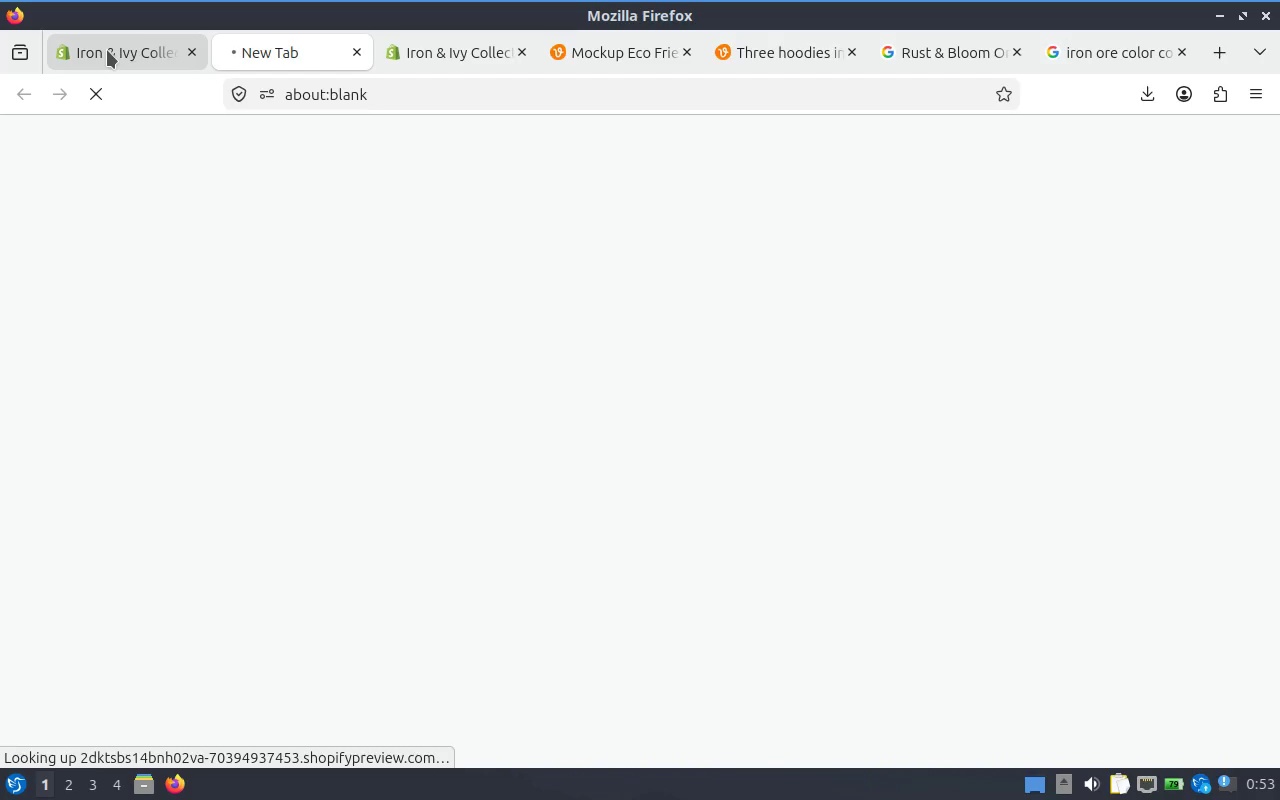 
wait(6.06)
 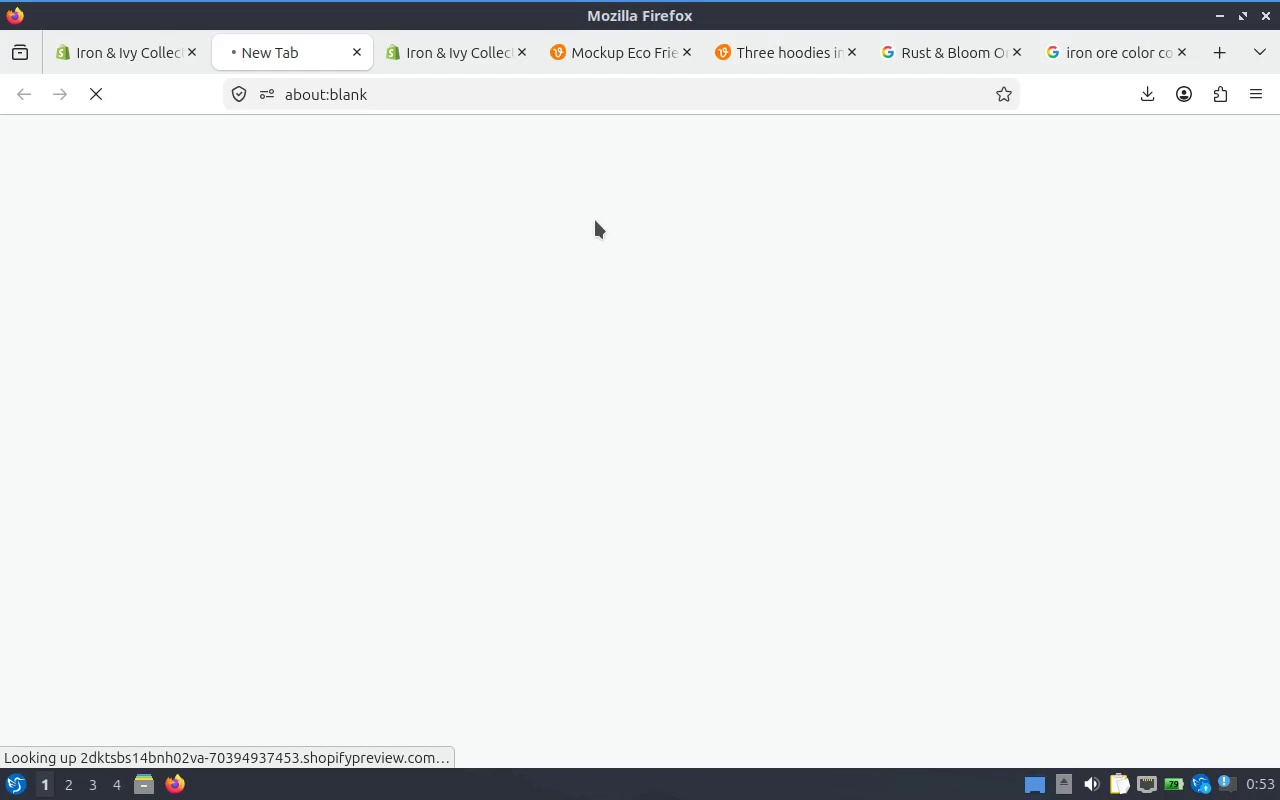 
left_click([107, 50])
 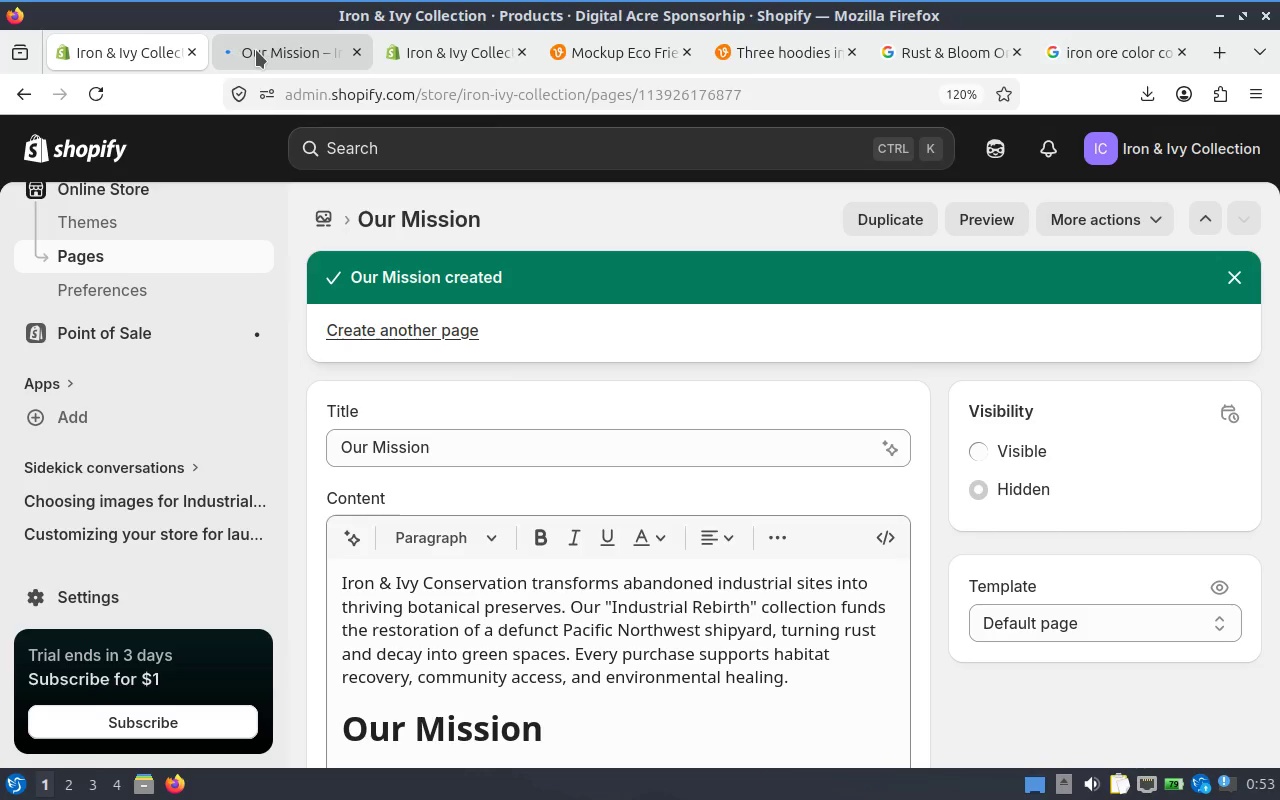 
left_click([256, 50])
 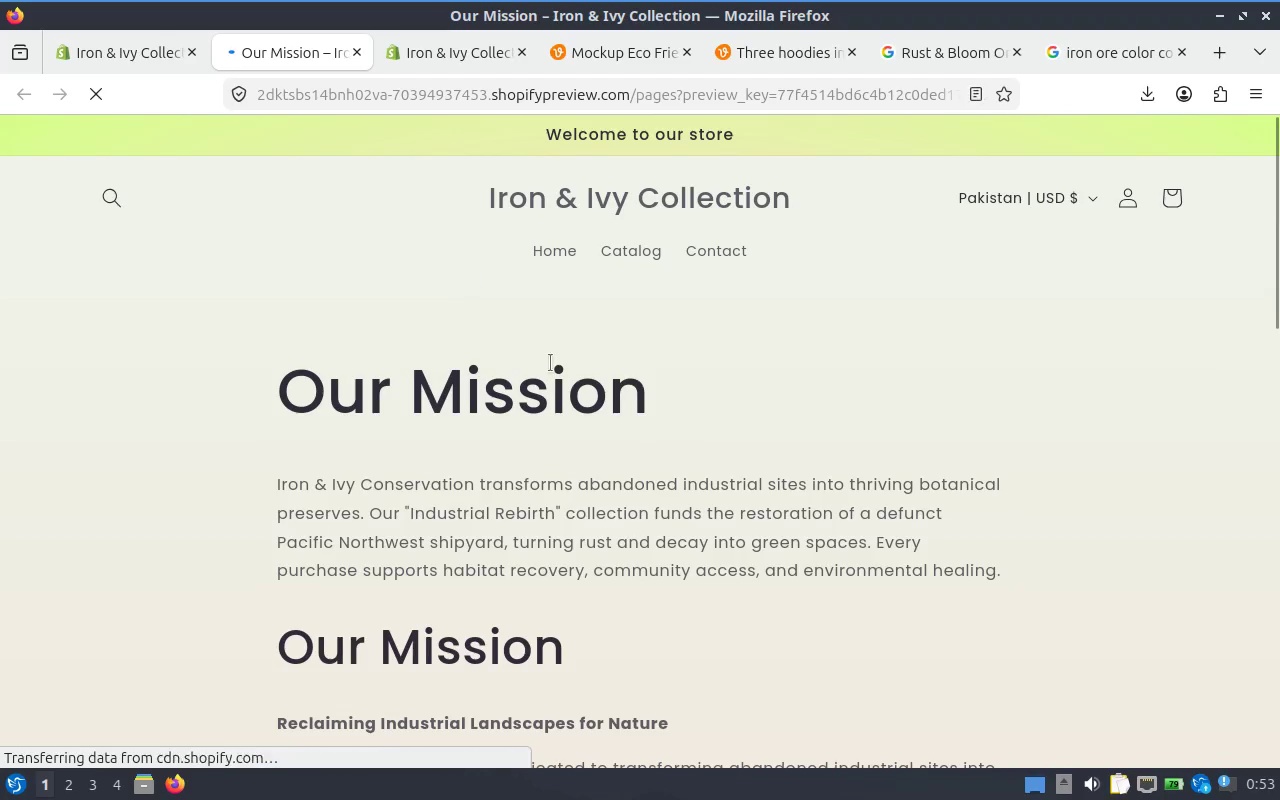 
scroll: coordinate [541, 352], scroll_direction: down, amount: 2.0
 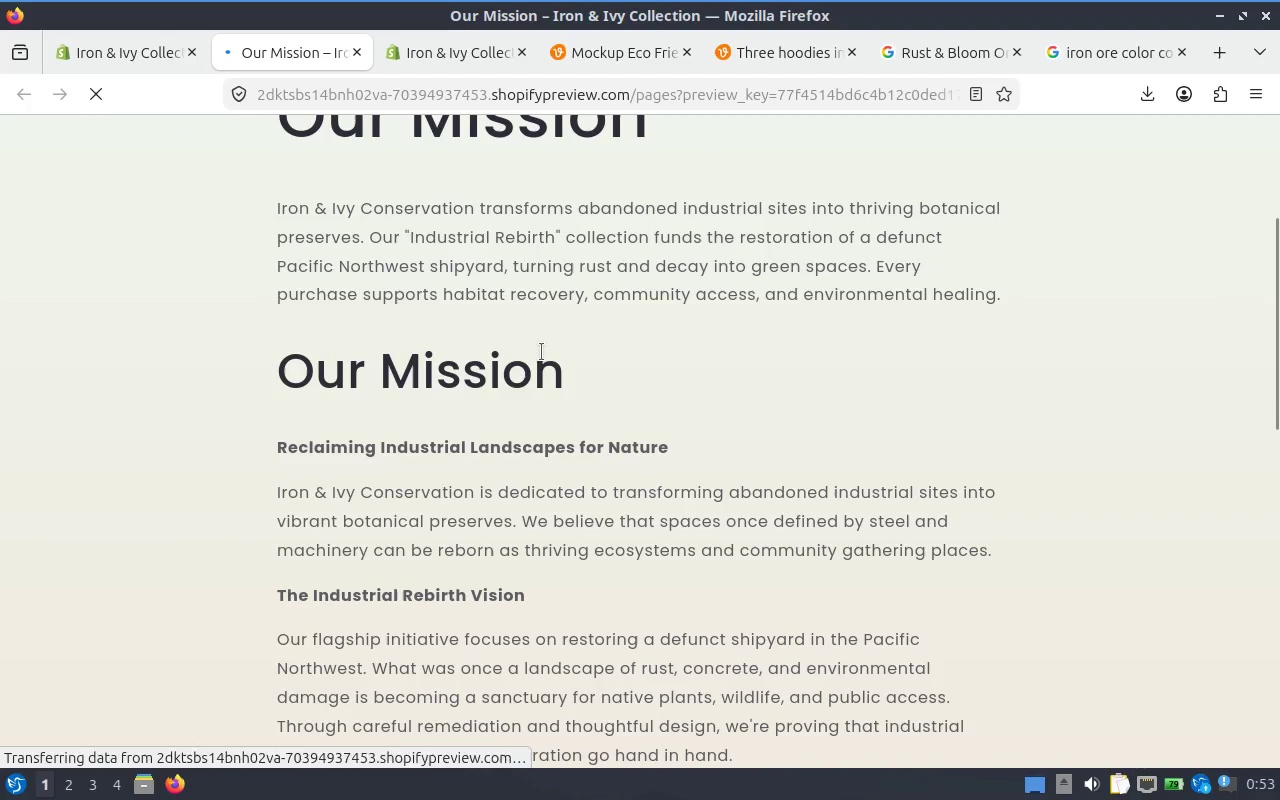 
scroll: coordinate [541, 352], scroll_direction: up, amount: 2.0
 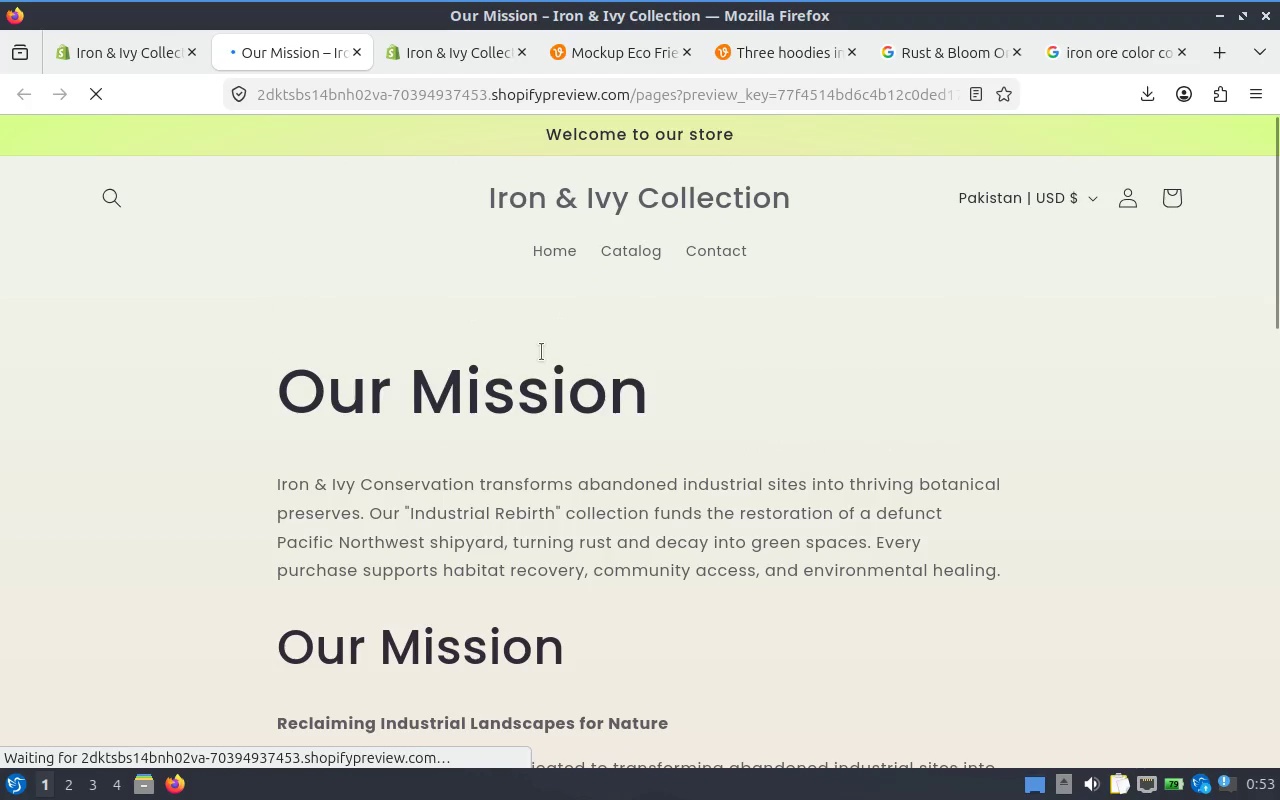 
scroll: coordinate [541, 352], scroll_direction: down, amount: 1.0
 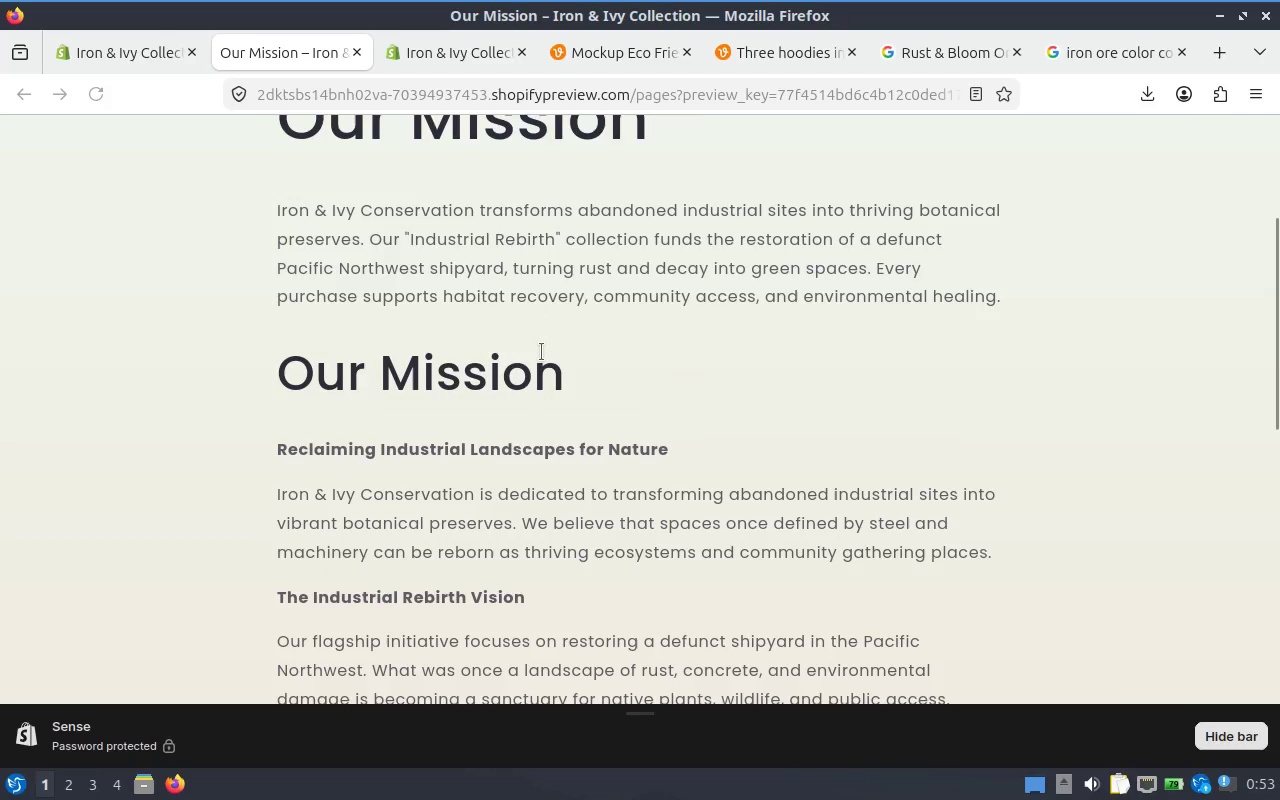 
scroll: coordinate [541, 352], scroll_direction: up, amount: 2.0
 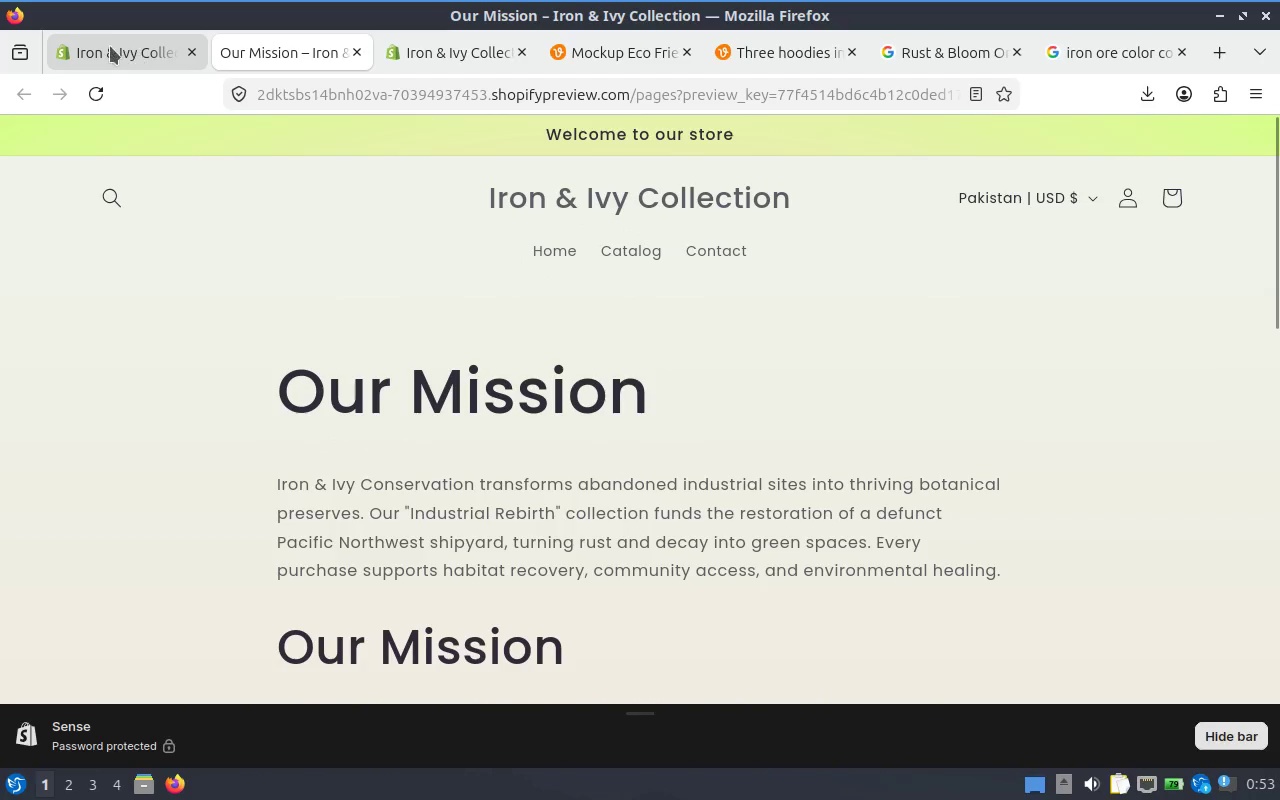 
left_click([96, 42])
 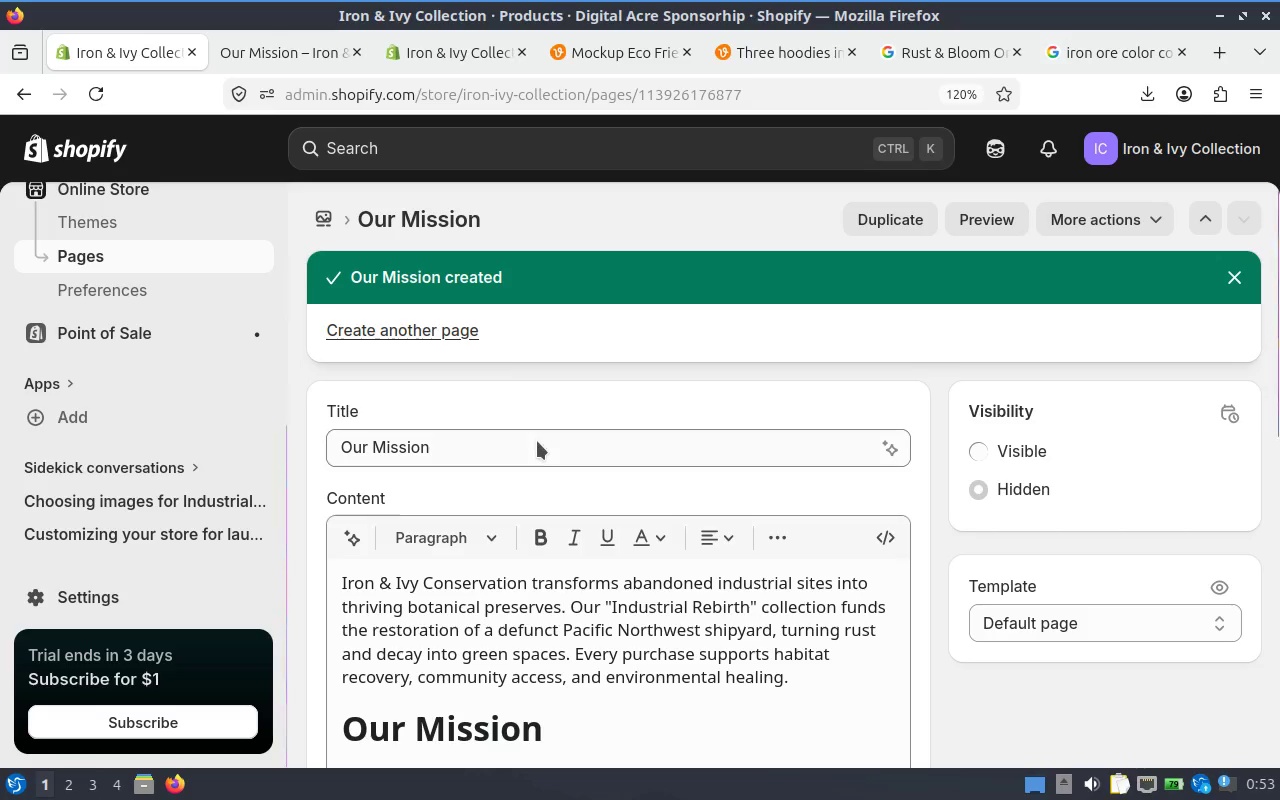 
scroll: coordinate [469, 405], scroll_direction: down, amount: 3.0
 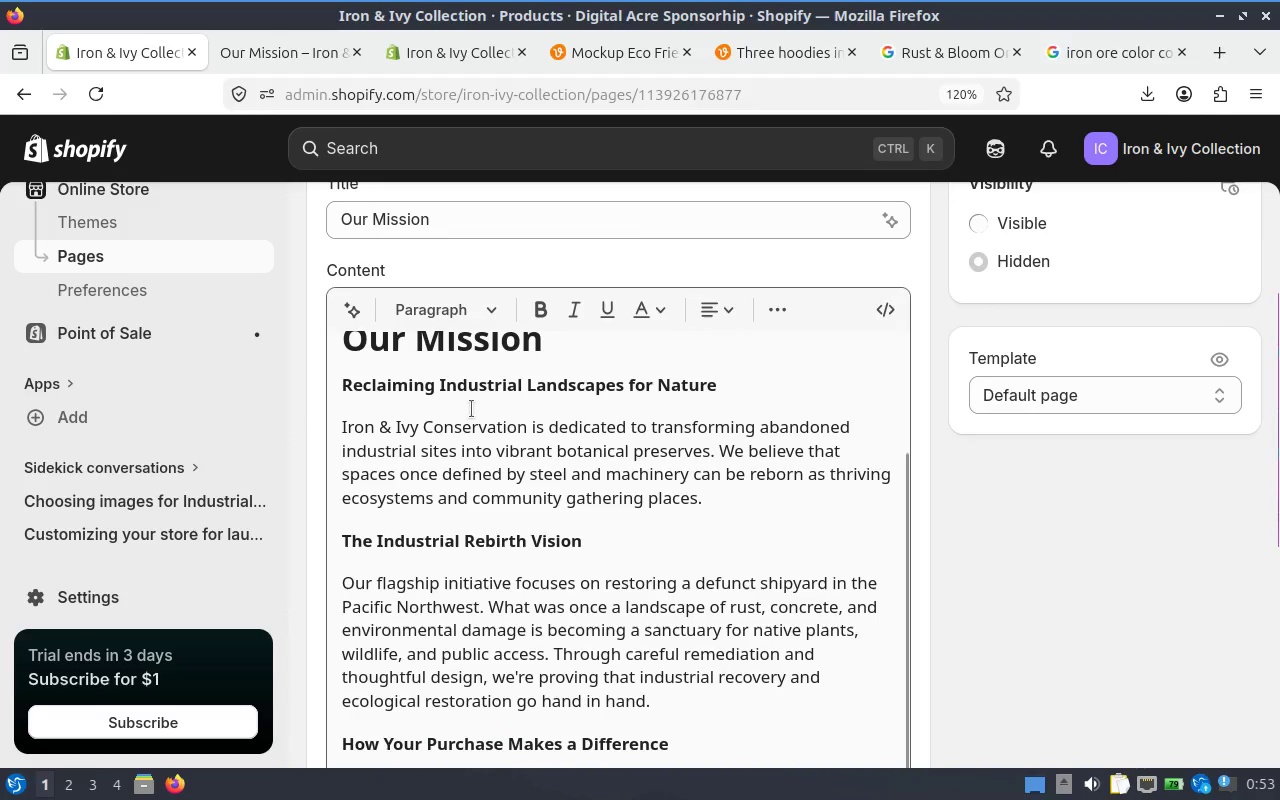 
scroll: coordinate [471, 409], scroll_direction: up, amount: 2.0
 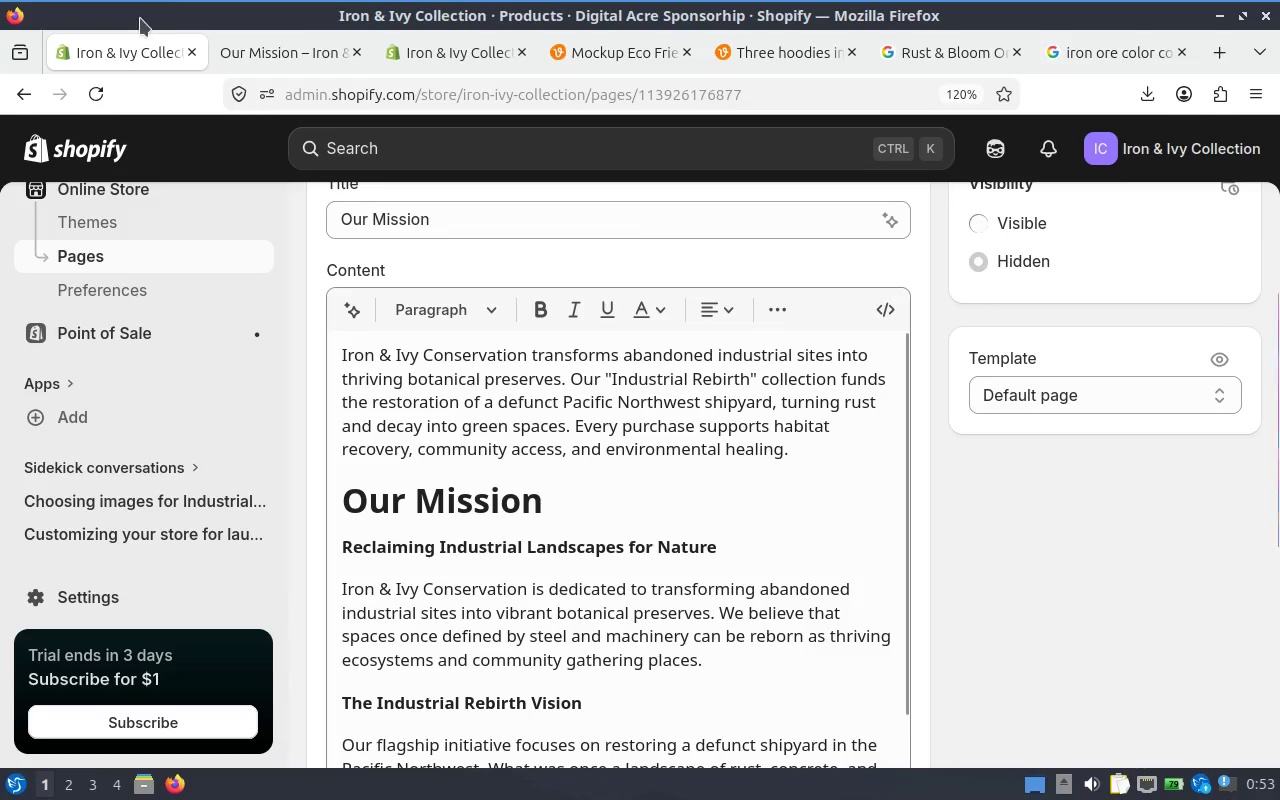 
left_click([295, 54])
 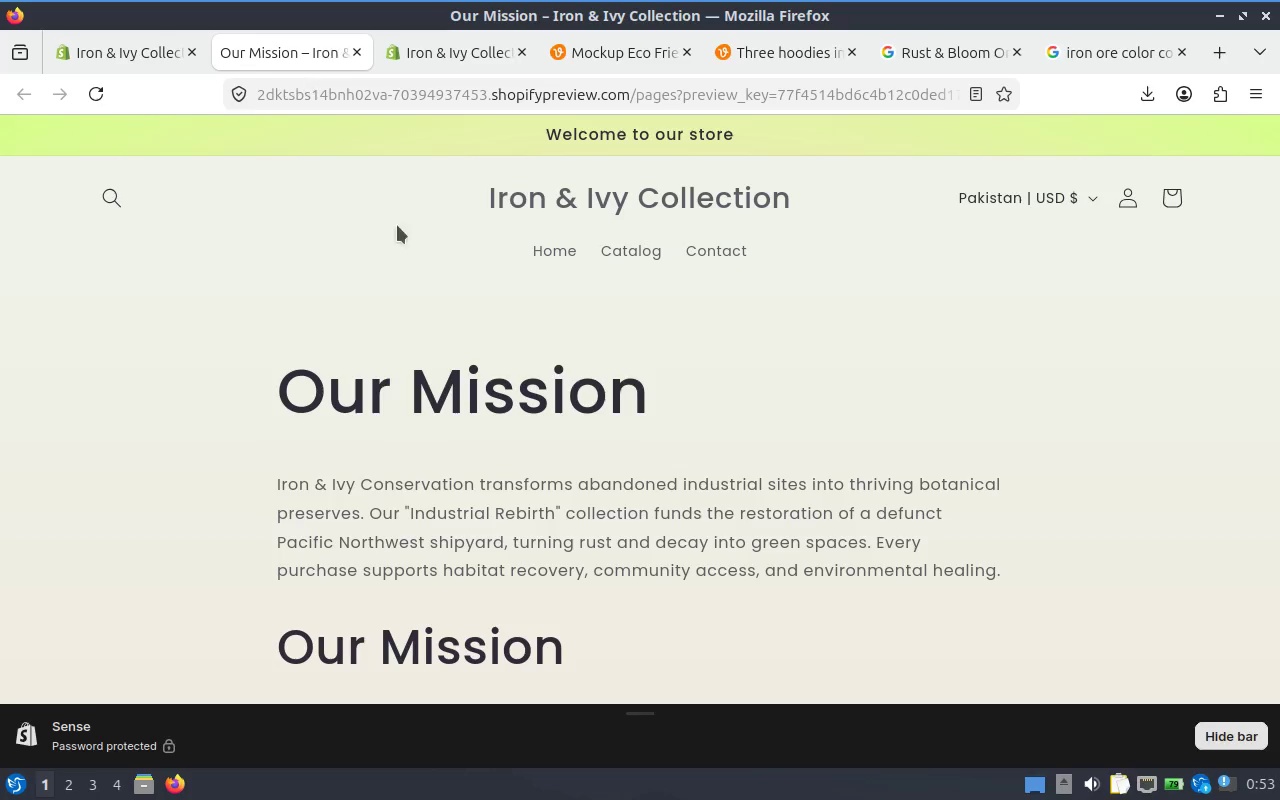 
scroll: coordinate [558, 376], scroll_direction: none, amount: 0.0
 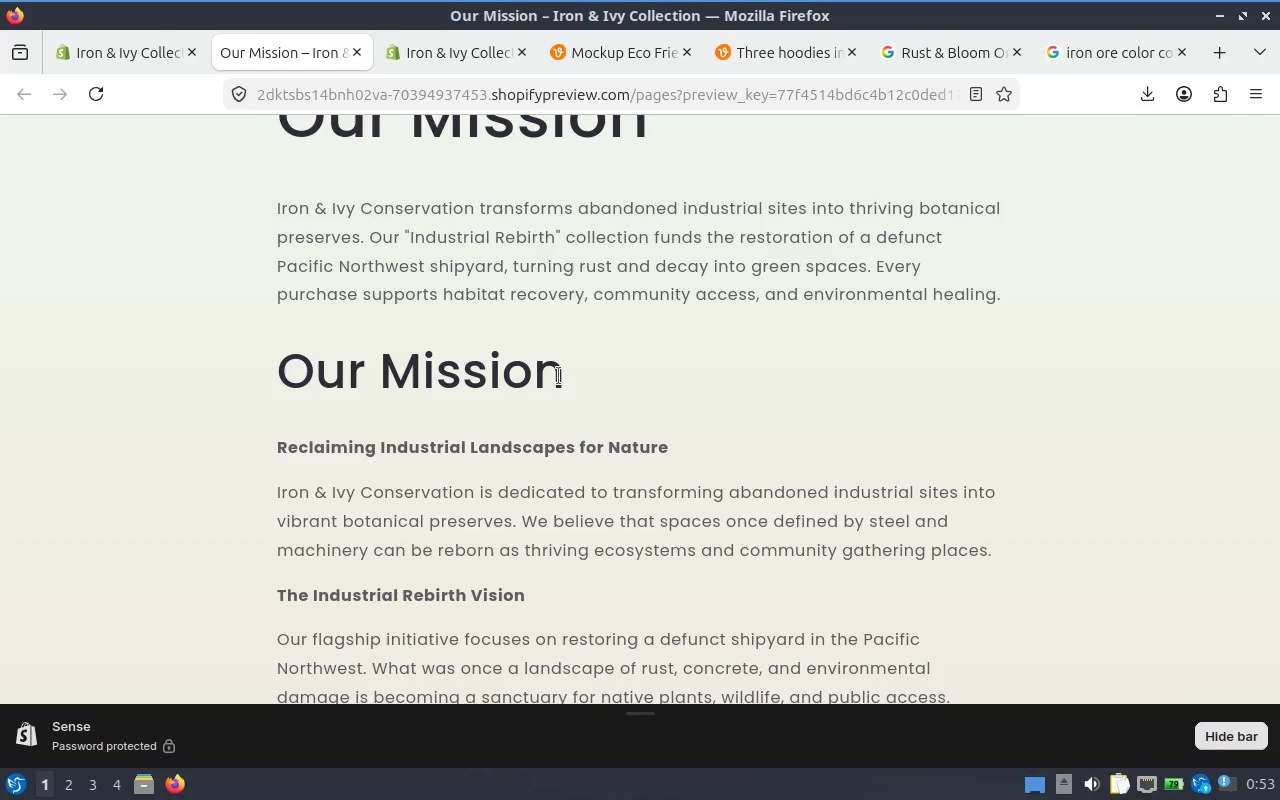 
scroll: coordinate [558, 376], scroll_direction: up, amount: 1.0
 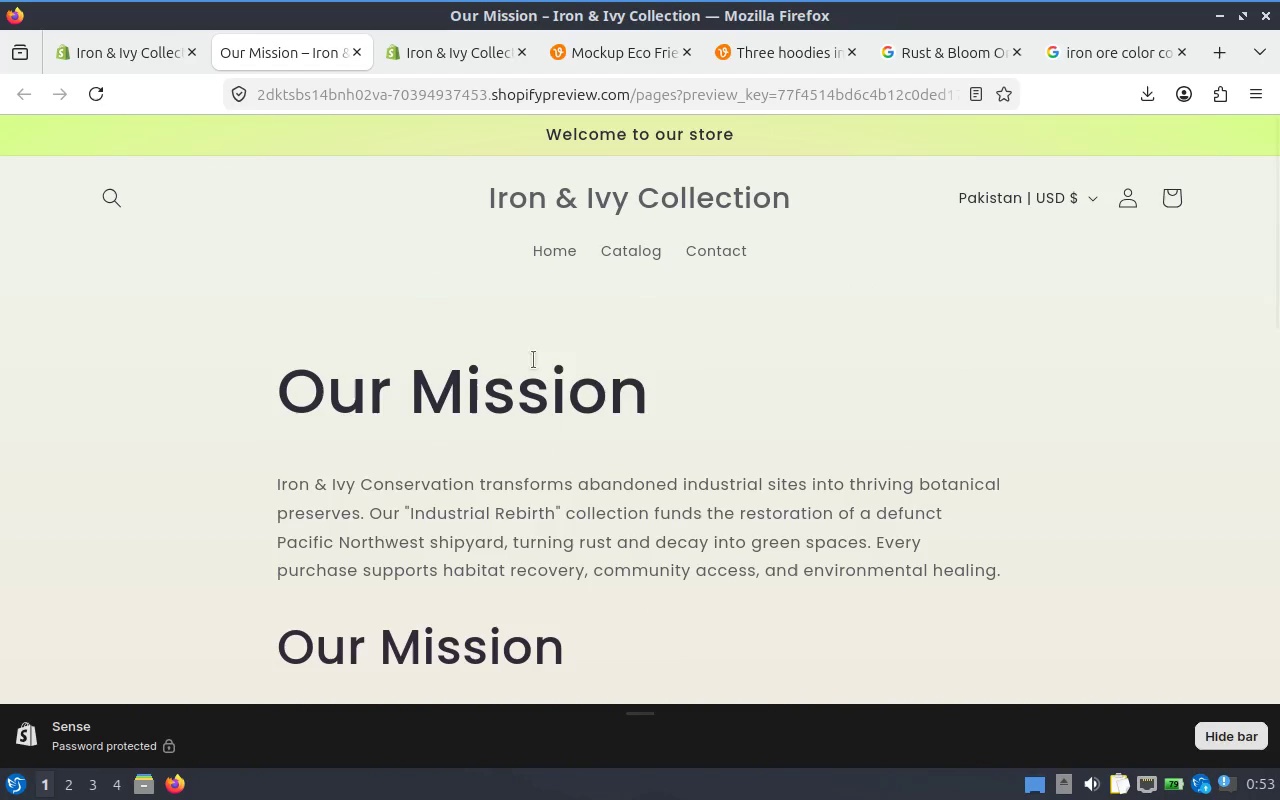 
left_click([147, 60])
 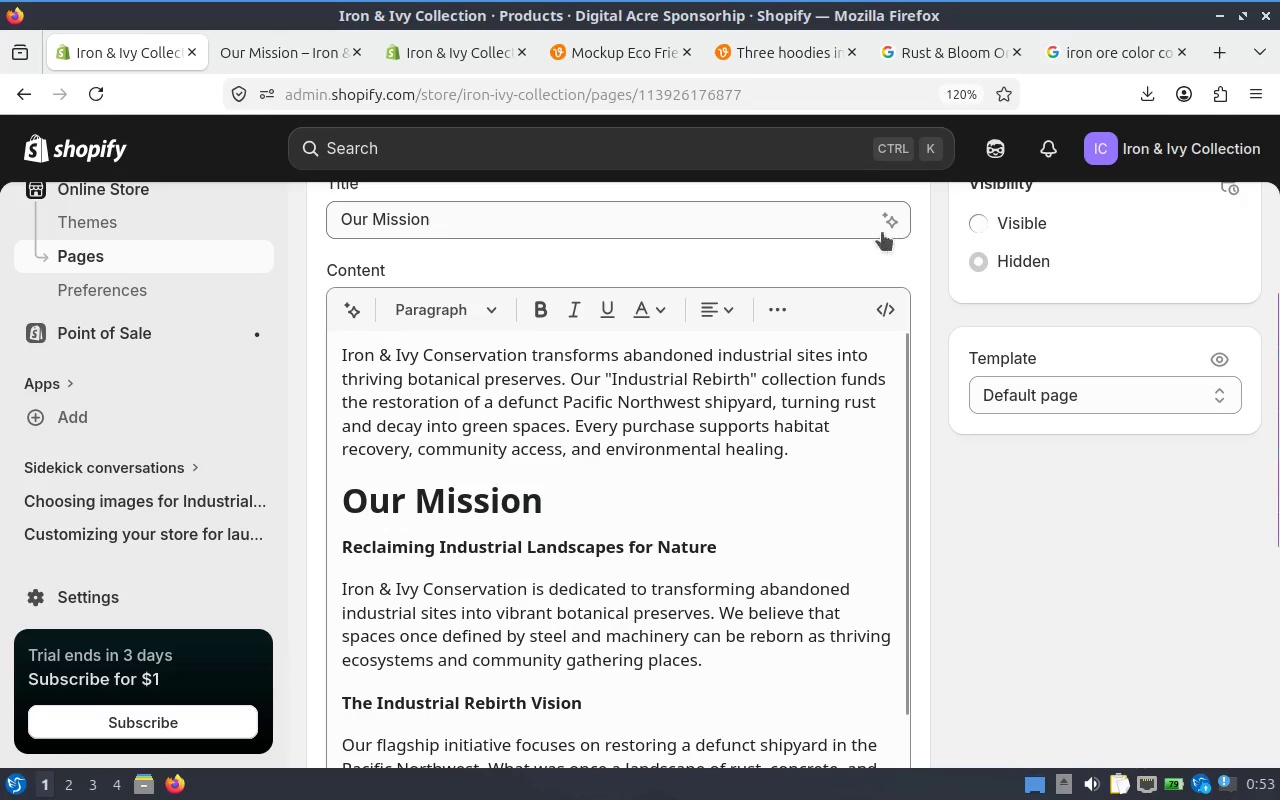 
scroll: coordinate [940, 390], scroll_direction: up, amount: 2.0
 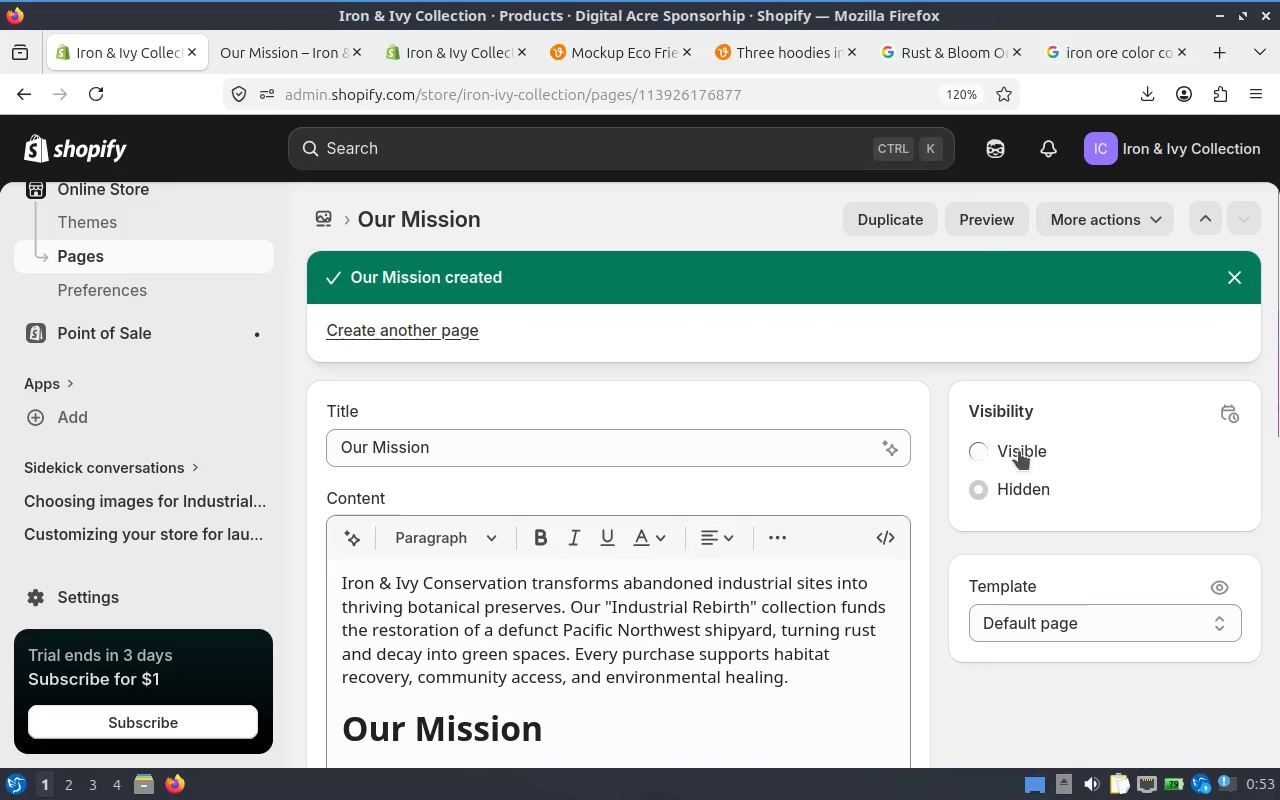 
left_click([1018, 452])
 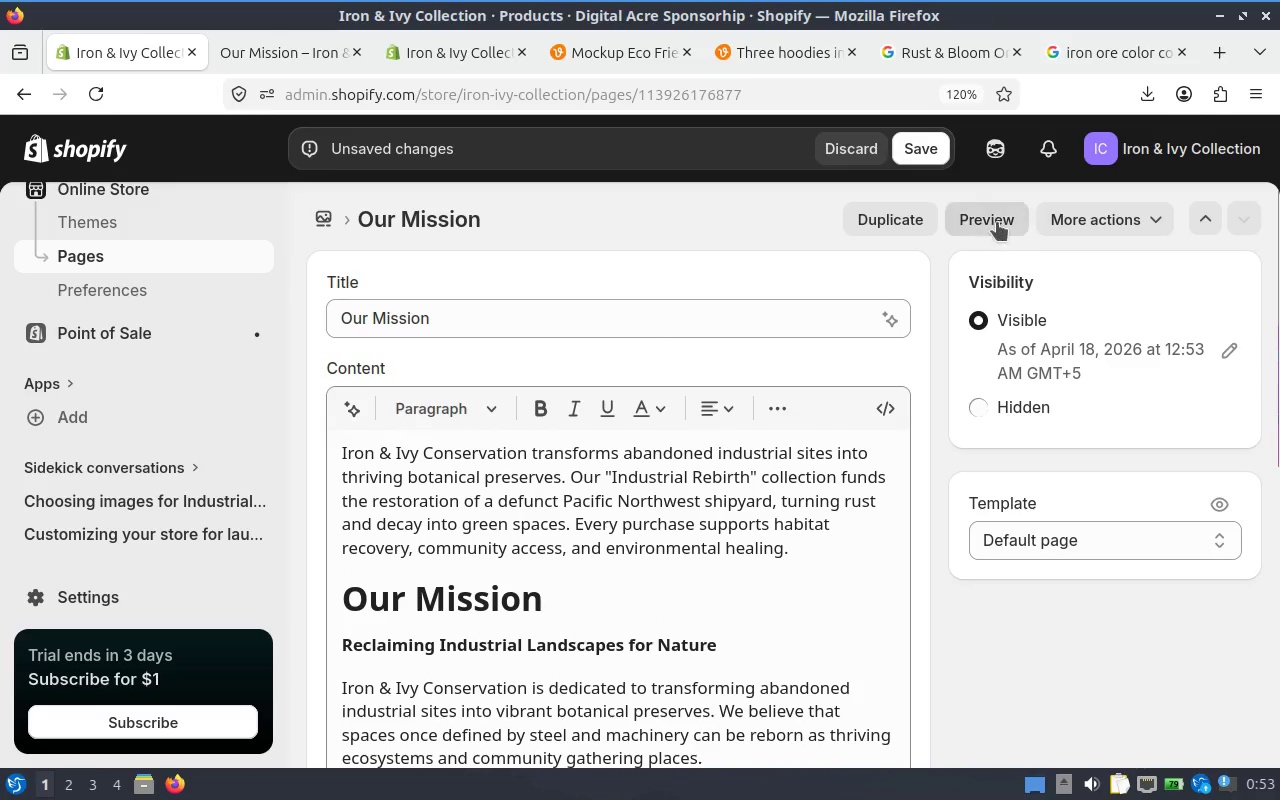 
left_click([917, 145])
 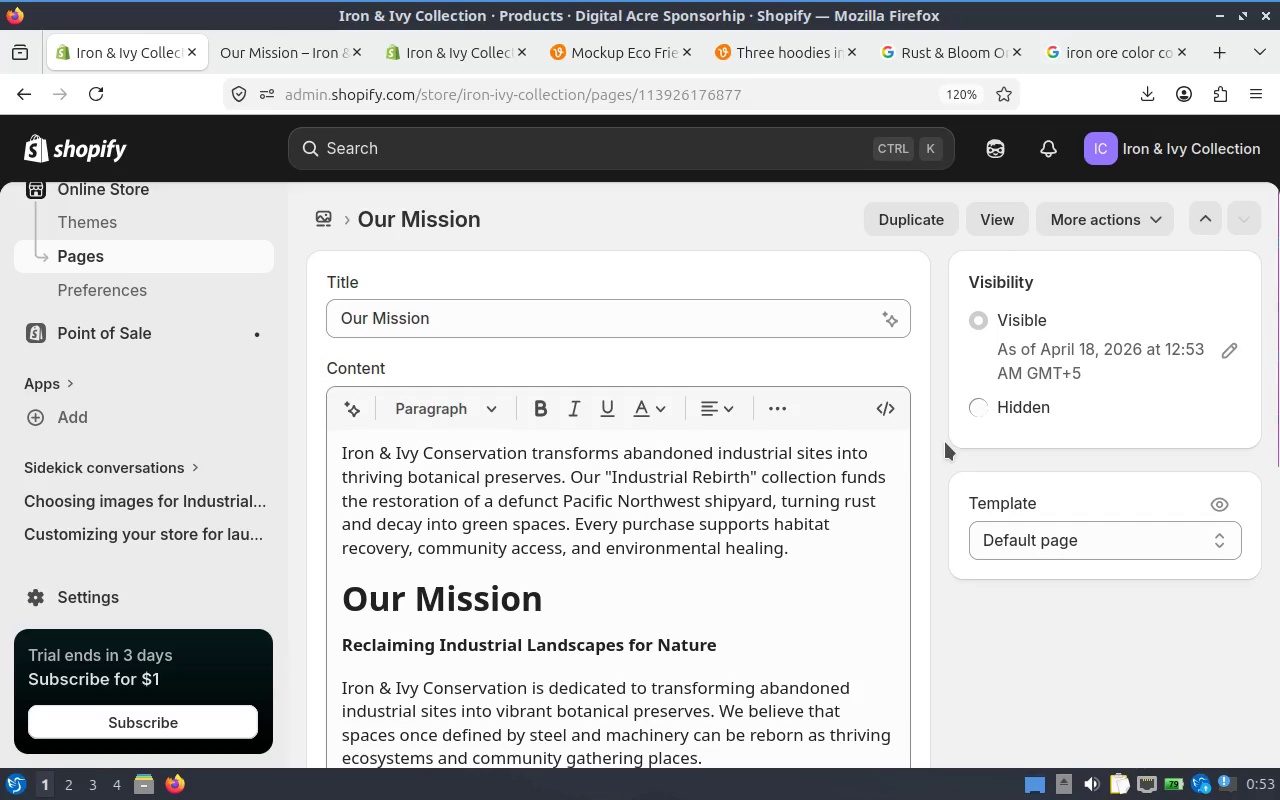 
left_click([1054, 529])
 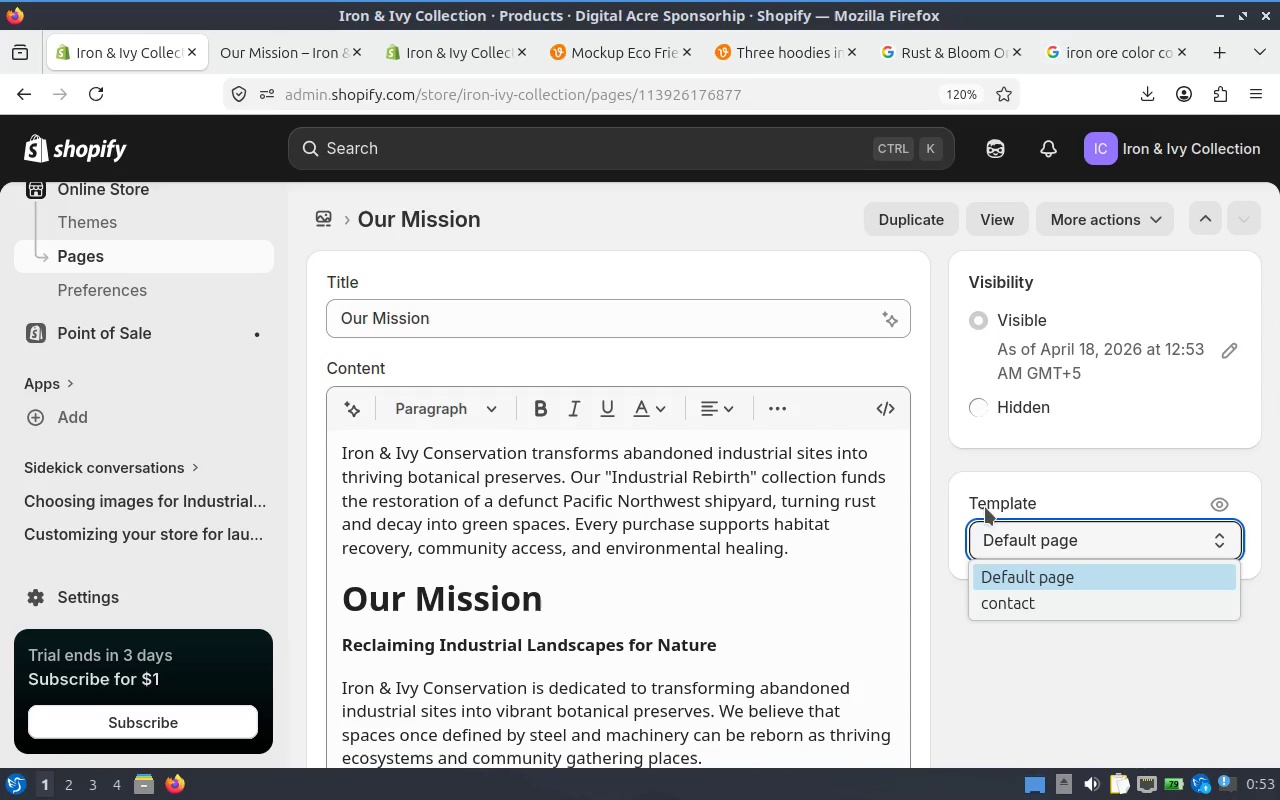 
left_click([941, 462])
 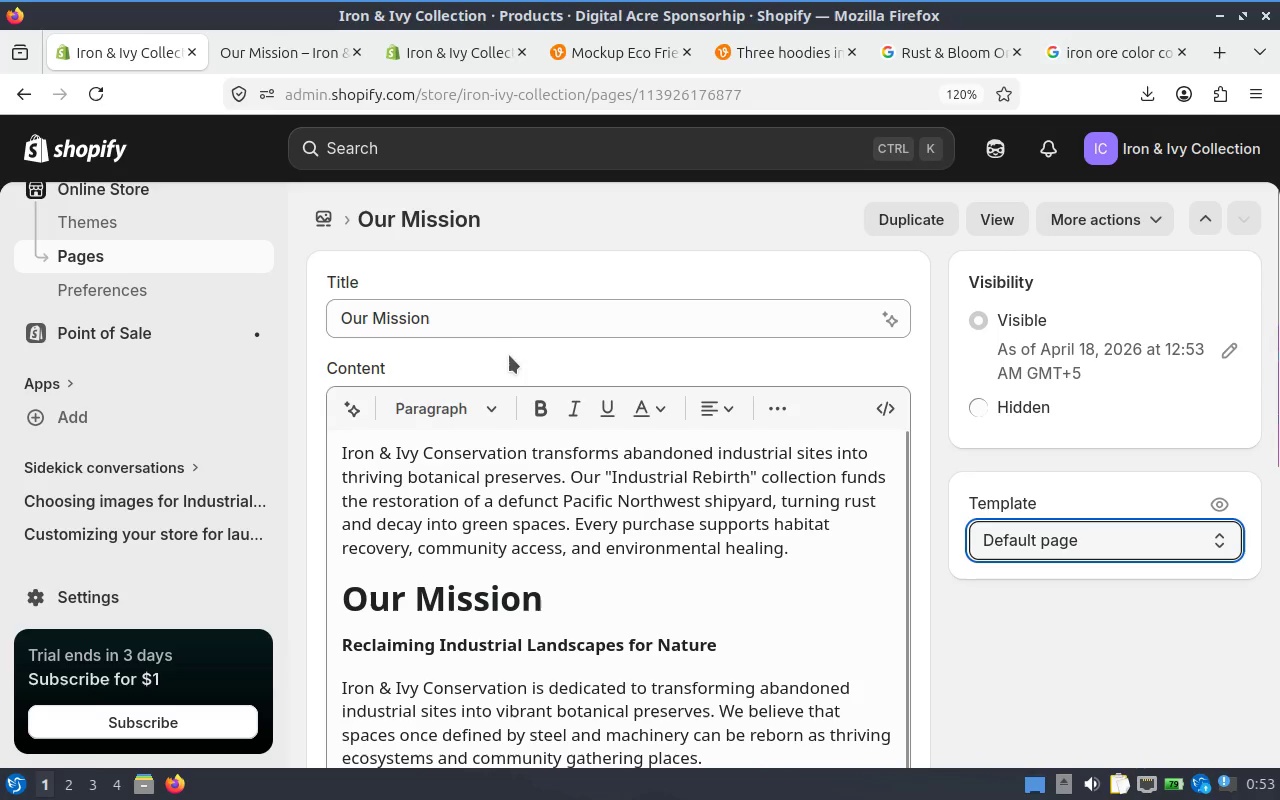 
scroll: coordinate [512, 495], scroll_direction: down, amount: 1.0
 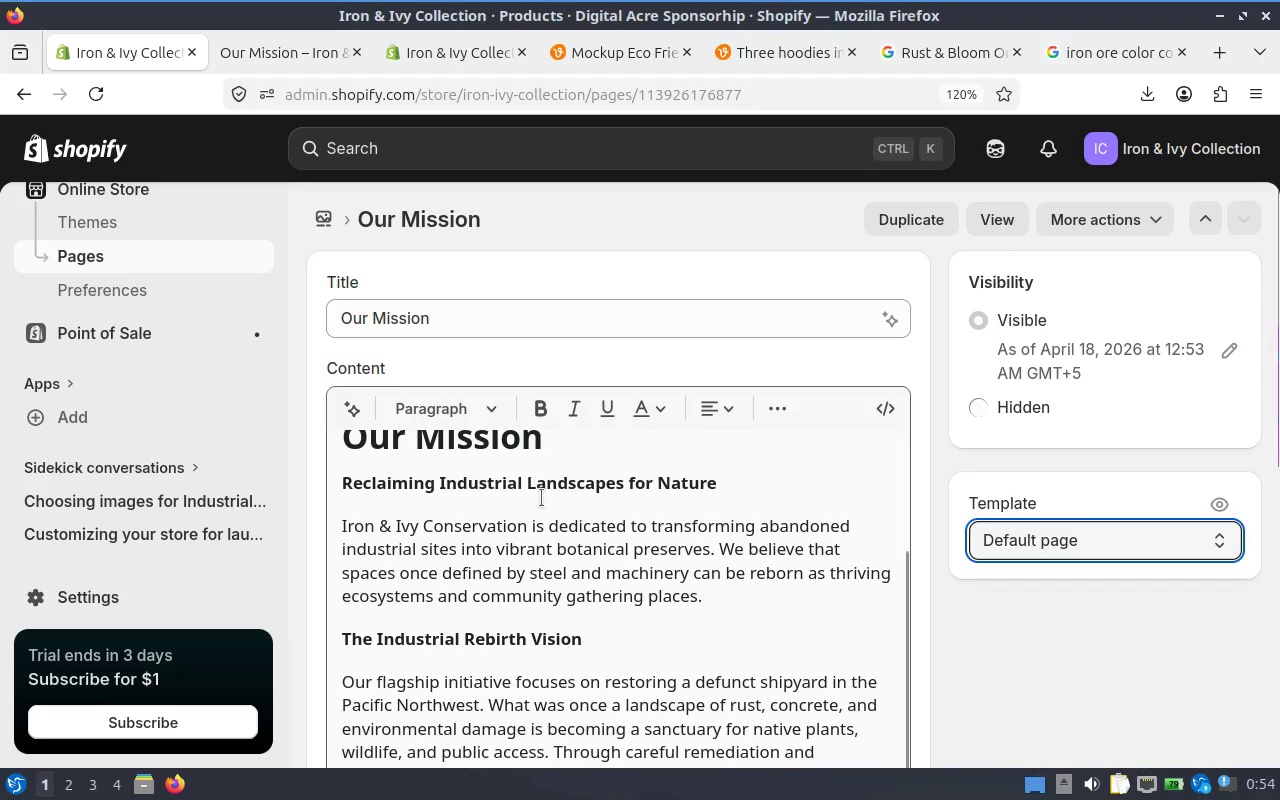 
scroll: coordinate [541, 499], scroll_direction: up, amount: 1.0
 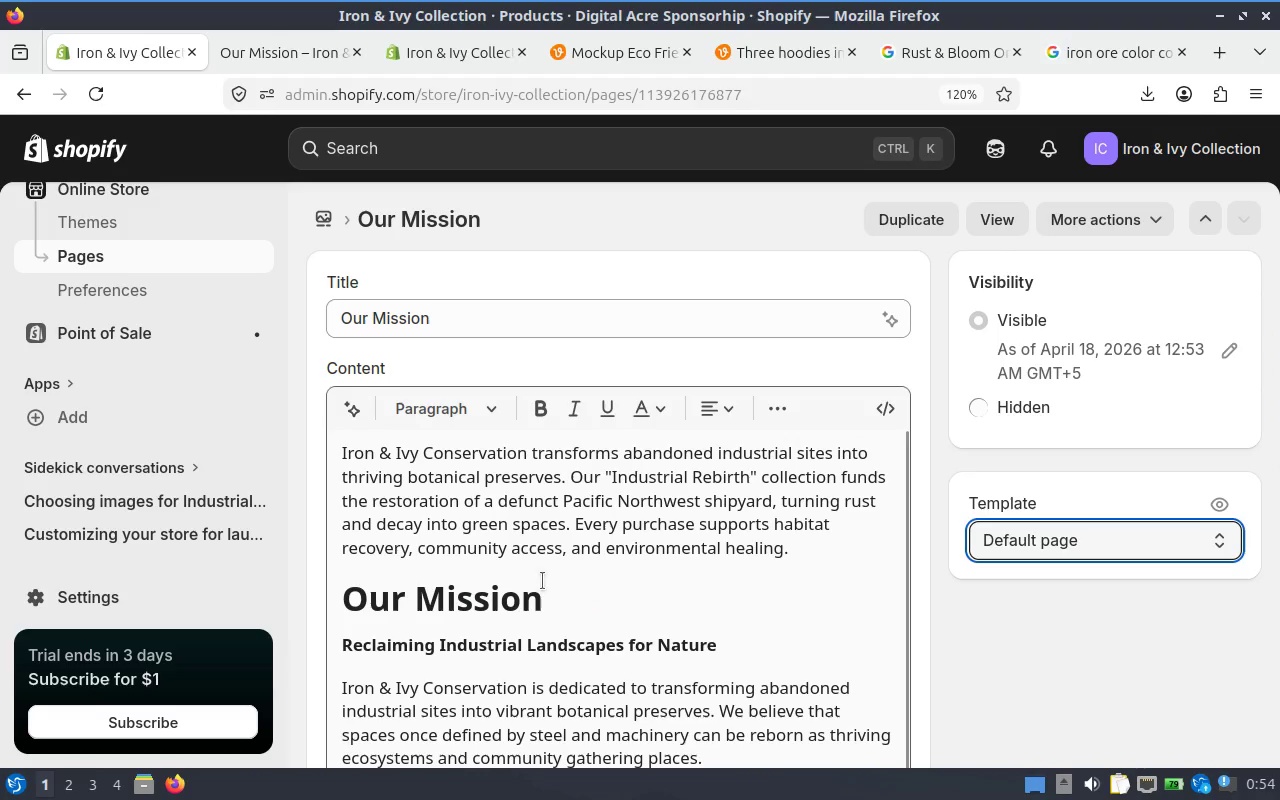 
left_click_drag(start_coordinate=[558, 583], to_coordinate=[334, 579])
 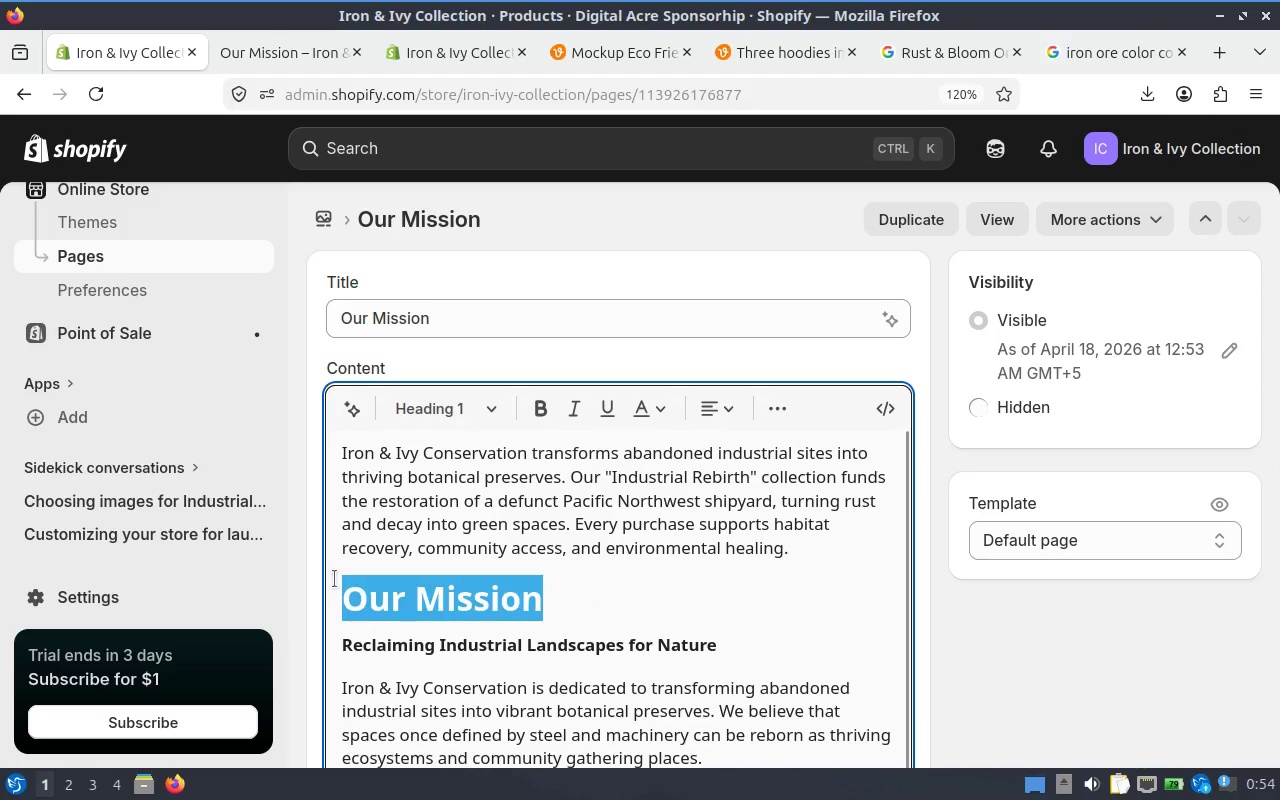 
key(Backspace)
 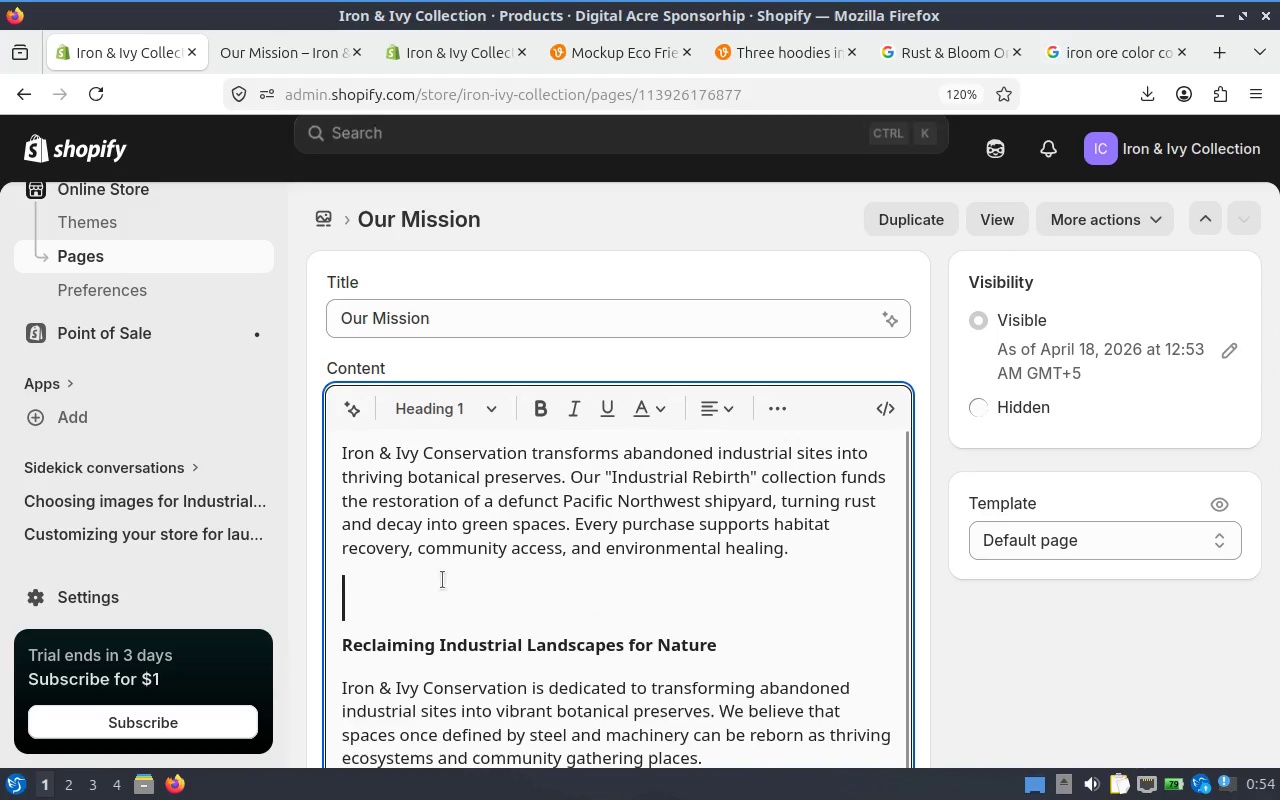 
key(Backspace)
 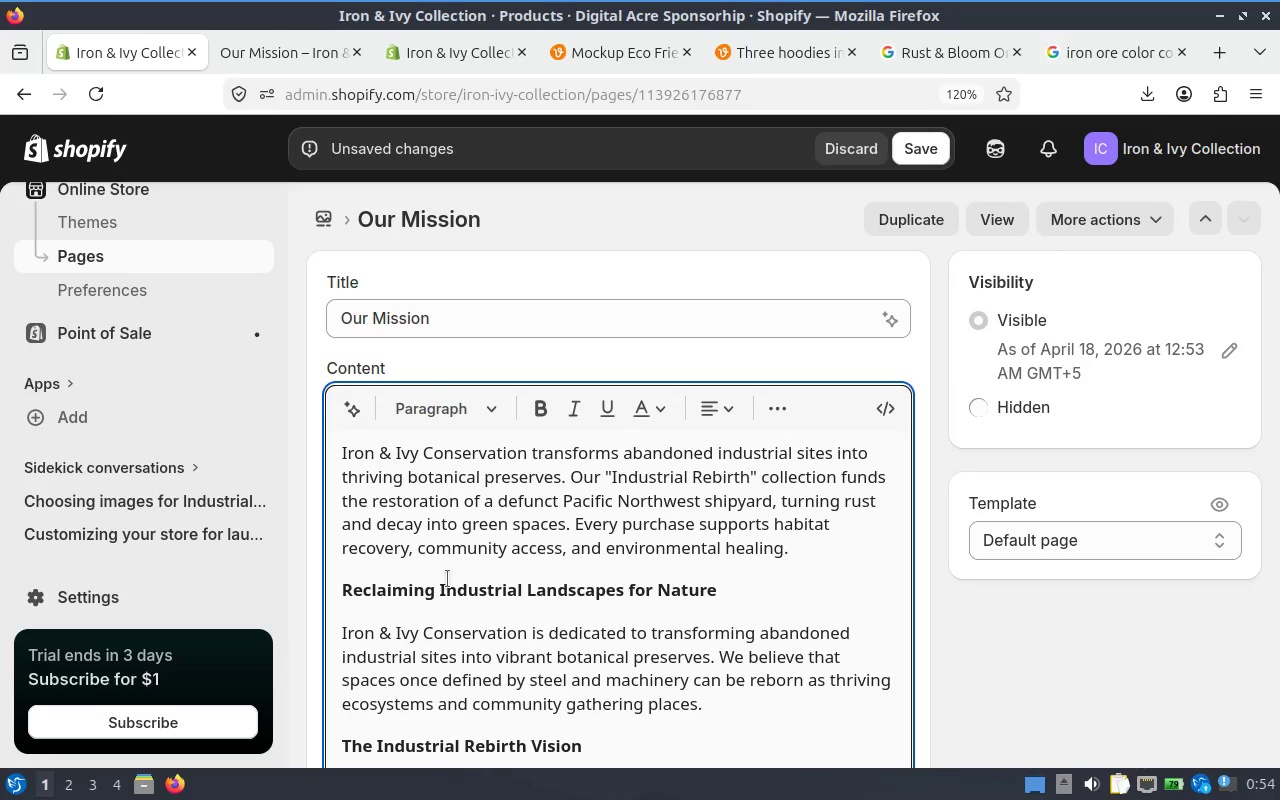 
key(Enter)
 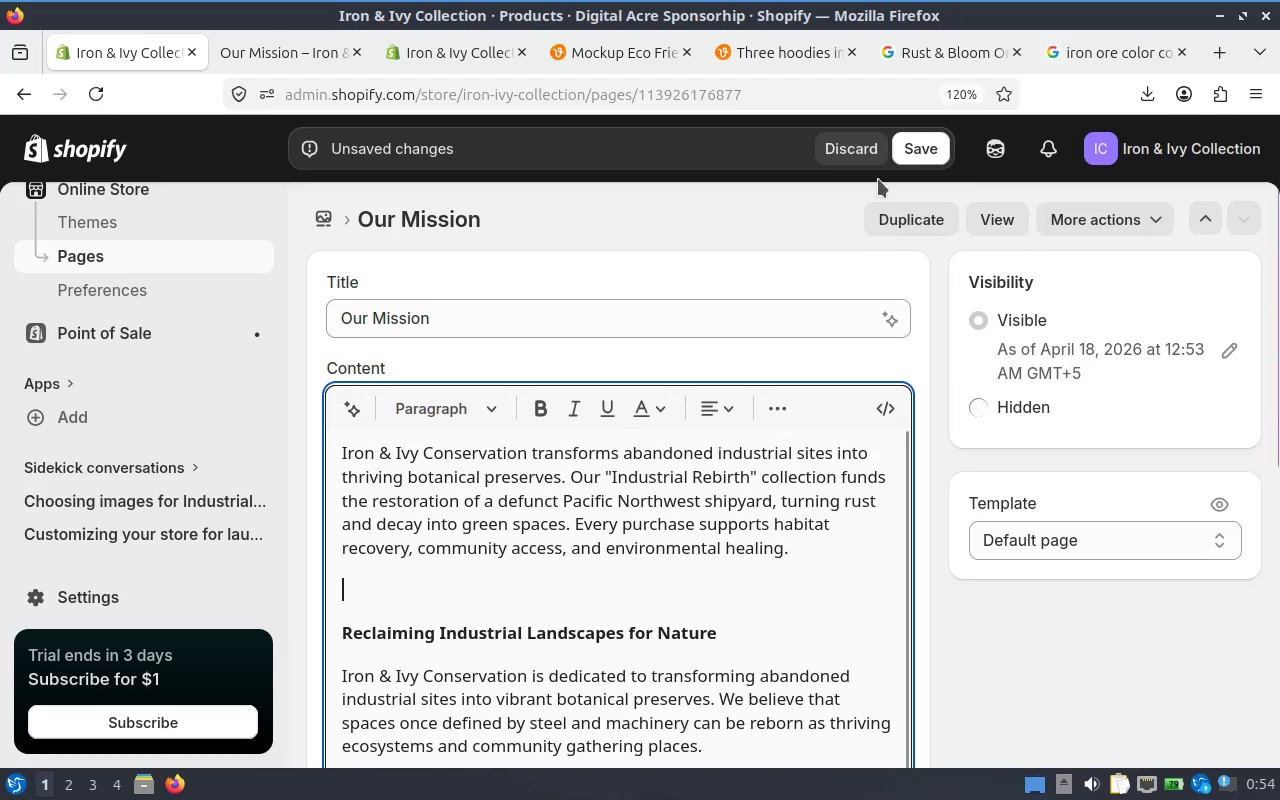 
left_click([907, 152])
 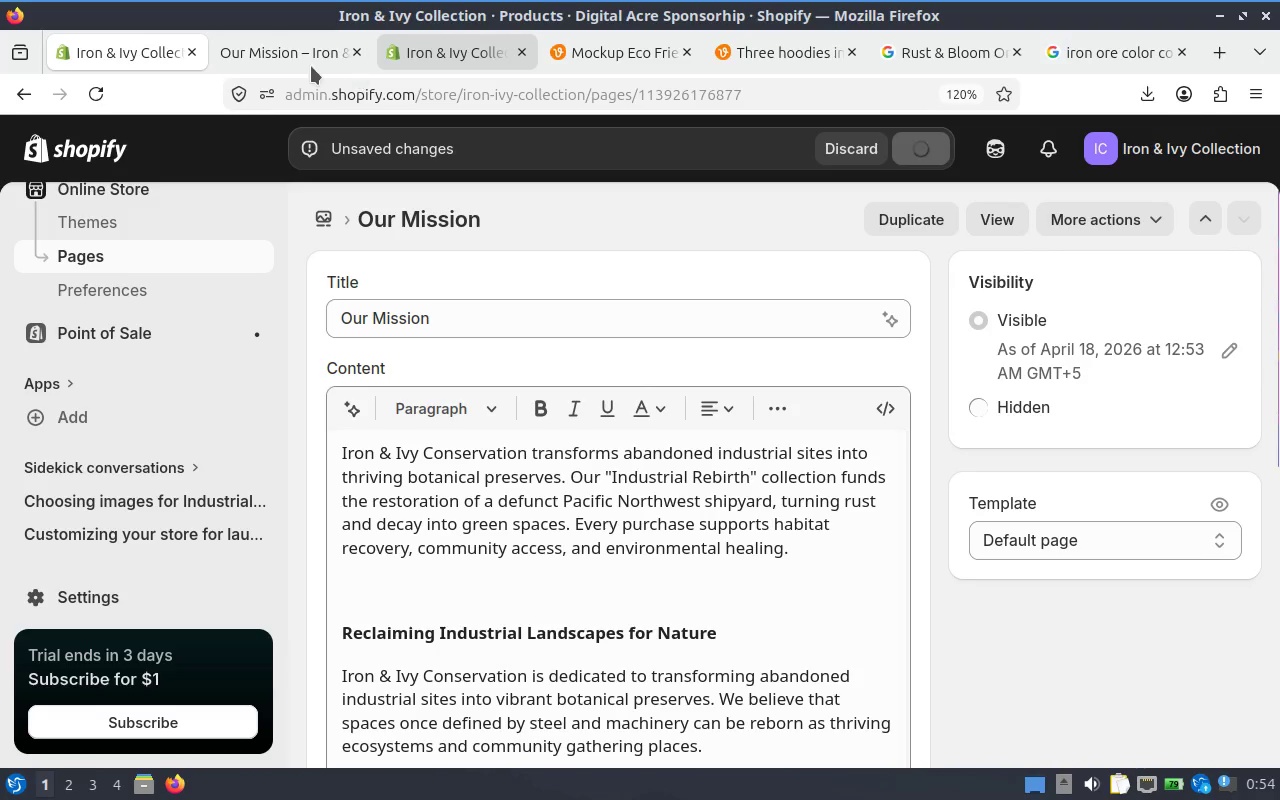 
left_click([307, 65])
 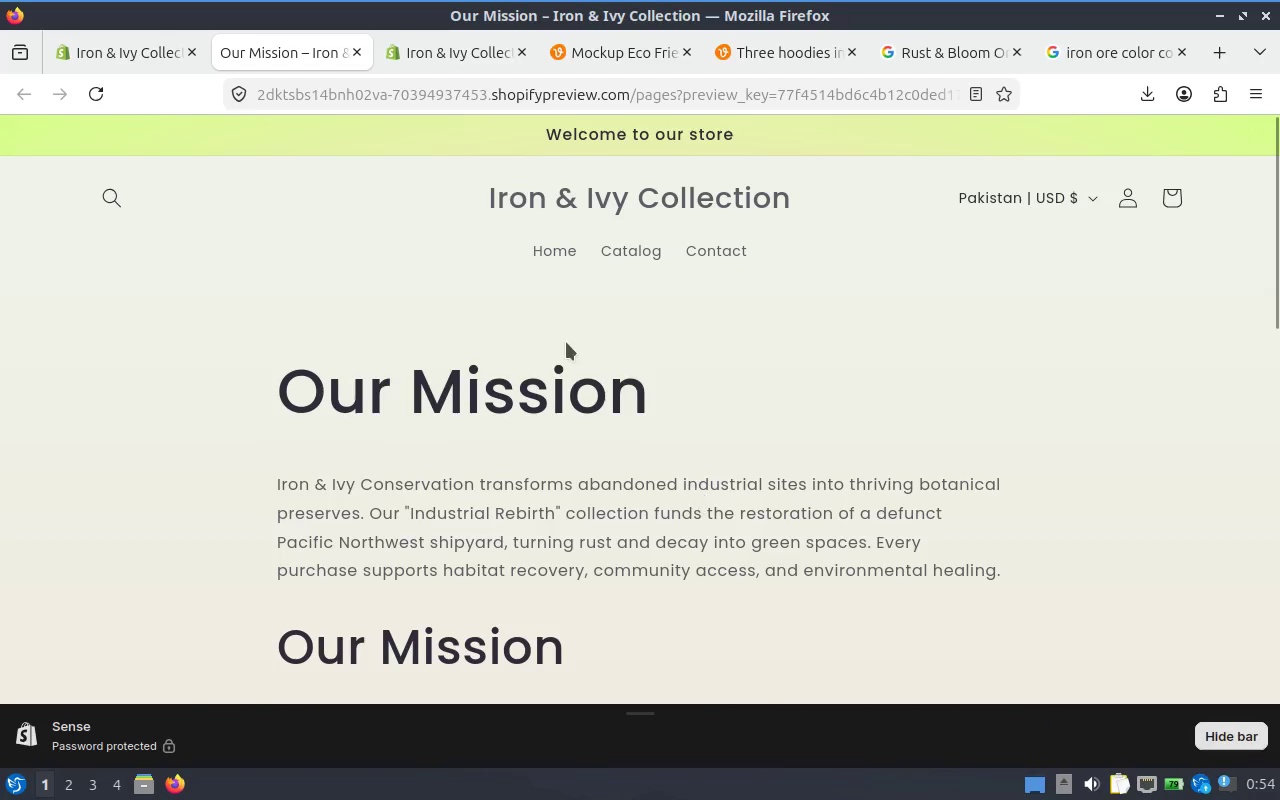 
scroll: coordinate [565, 341], scroll_direction: down, amount: 1.0
 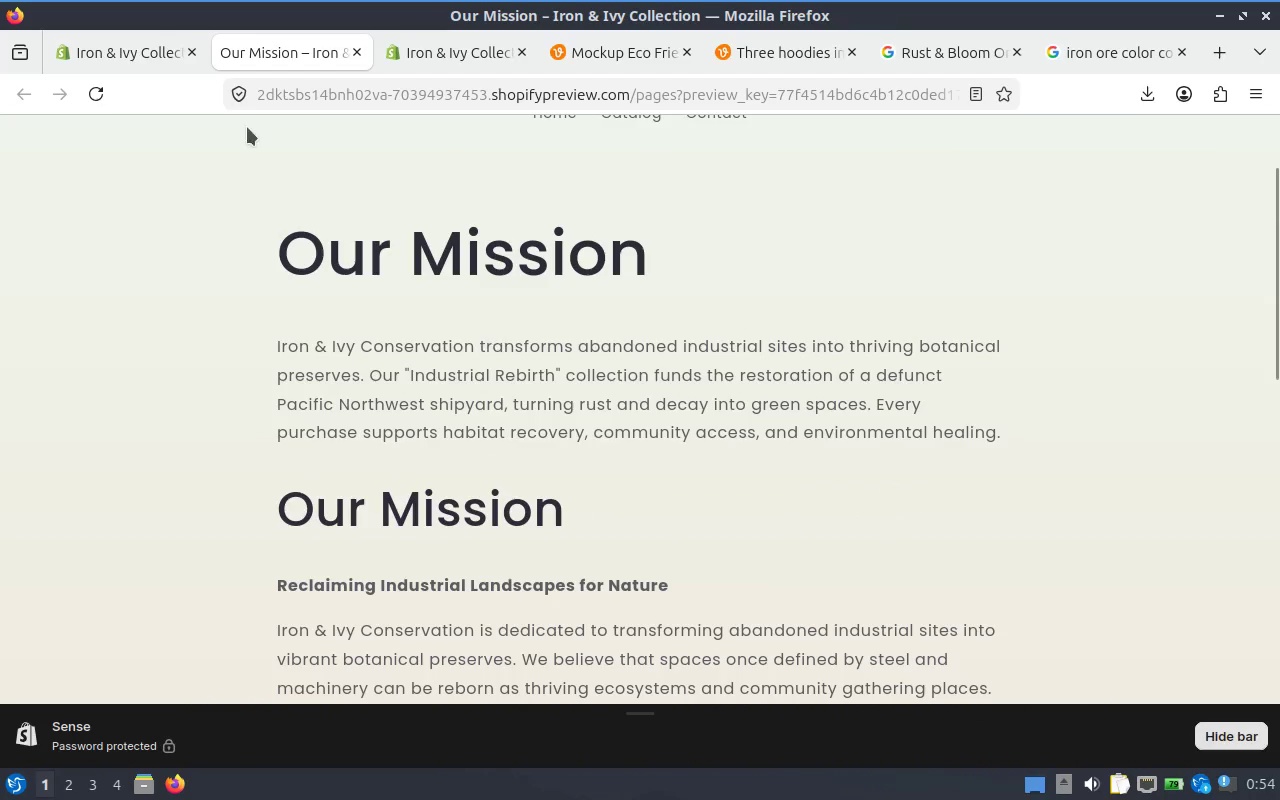 
left_click([84, 84])
 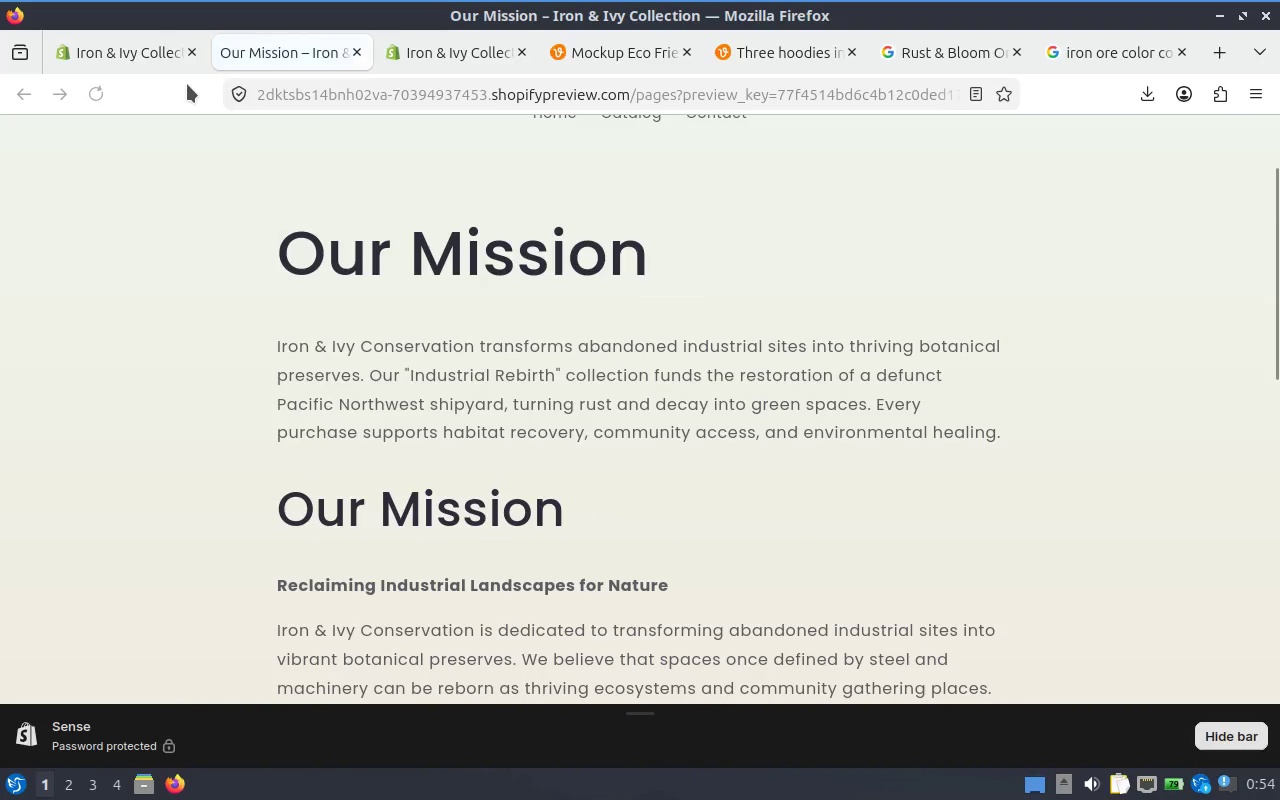 
left_click([105, 88])
 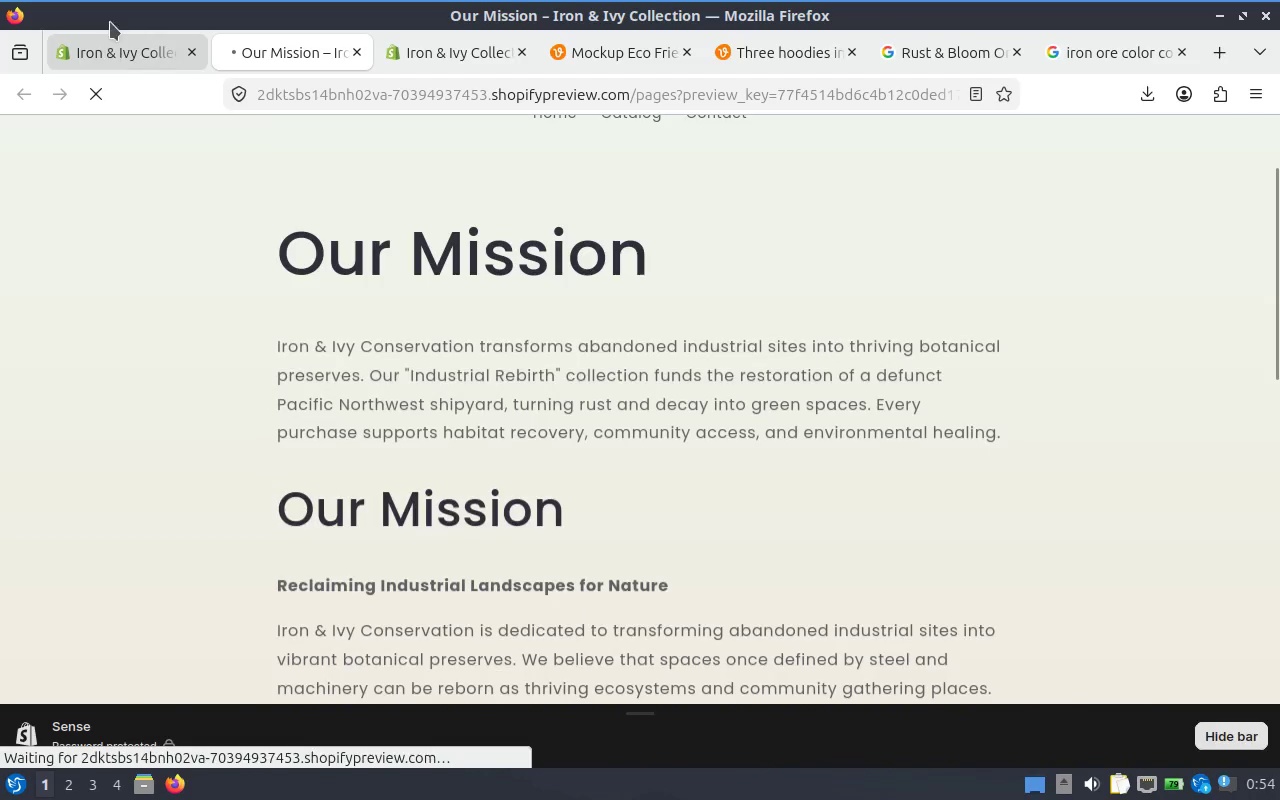 
left_click([105, 37])
 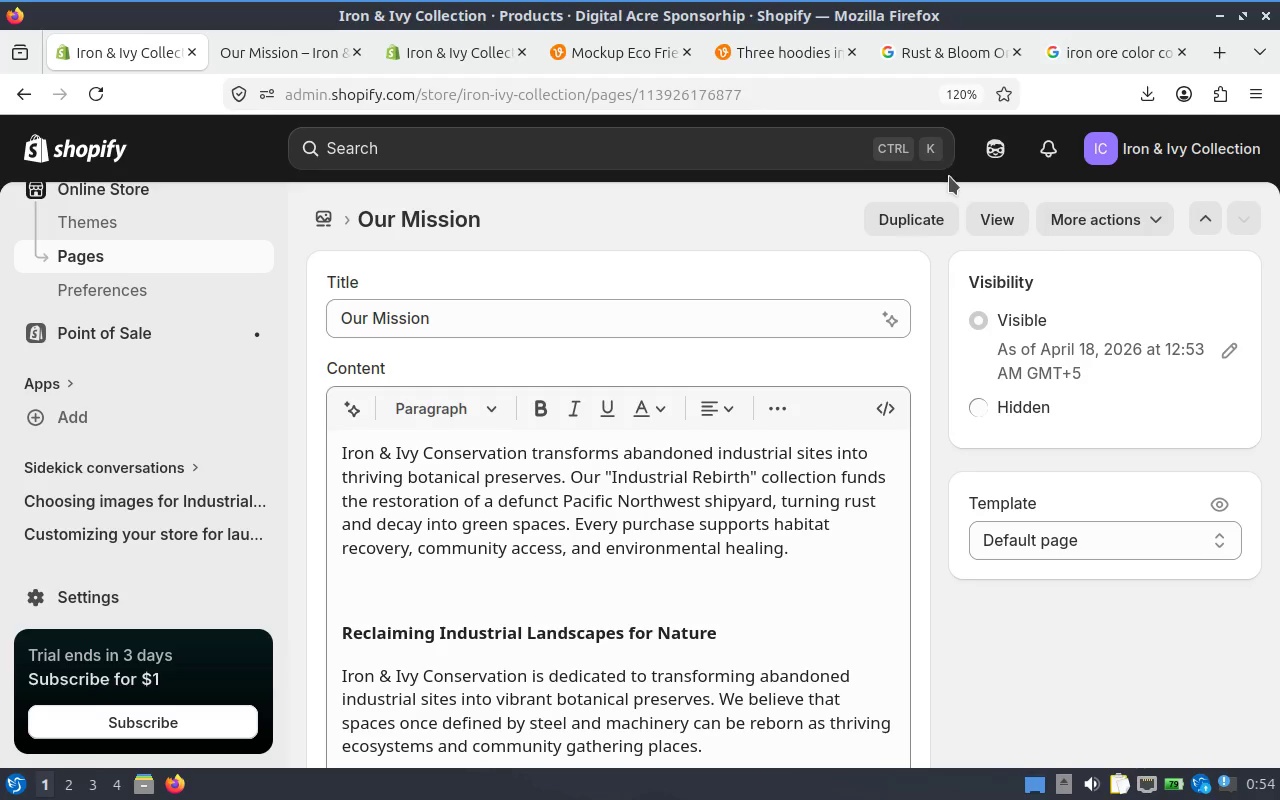 
scroll: coordinate [768, 262], scroll_direction: up, amount: 2.0
 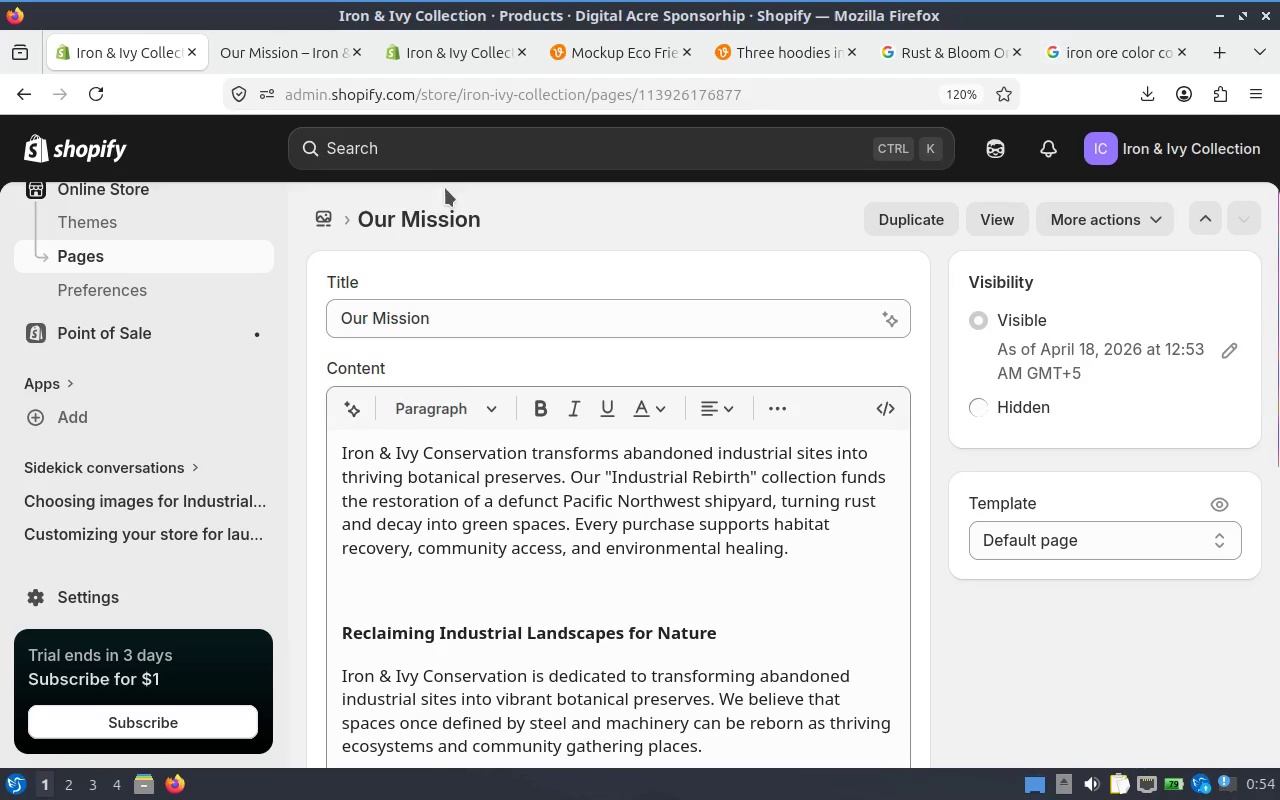 
left_click([252, 52])
 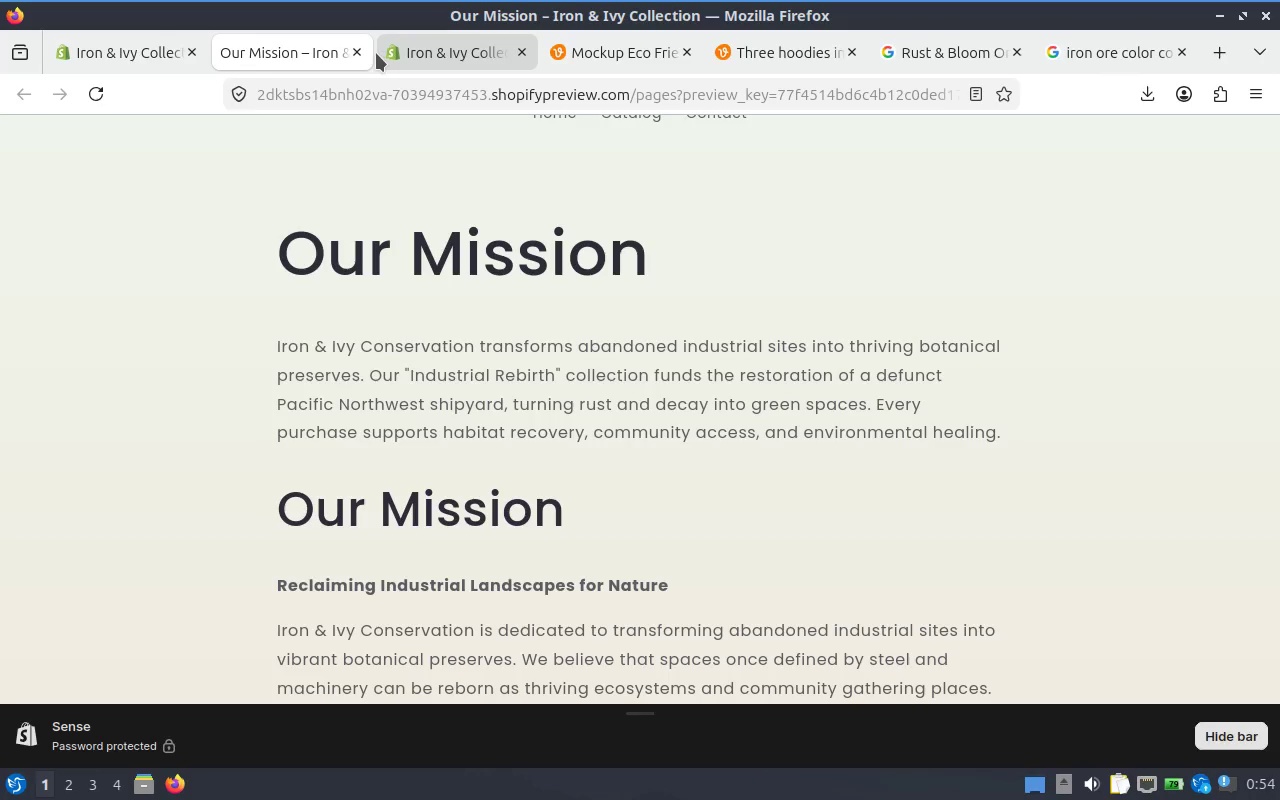 
scroll: coordinate [455, 387], scroll_direction: none, amount: 0.0
 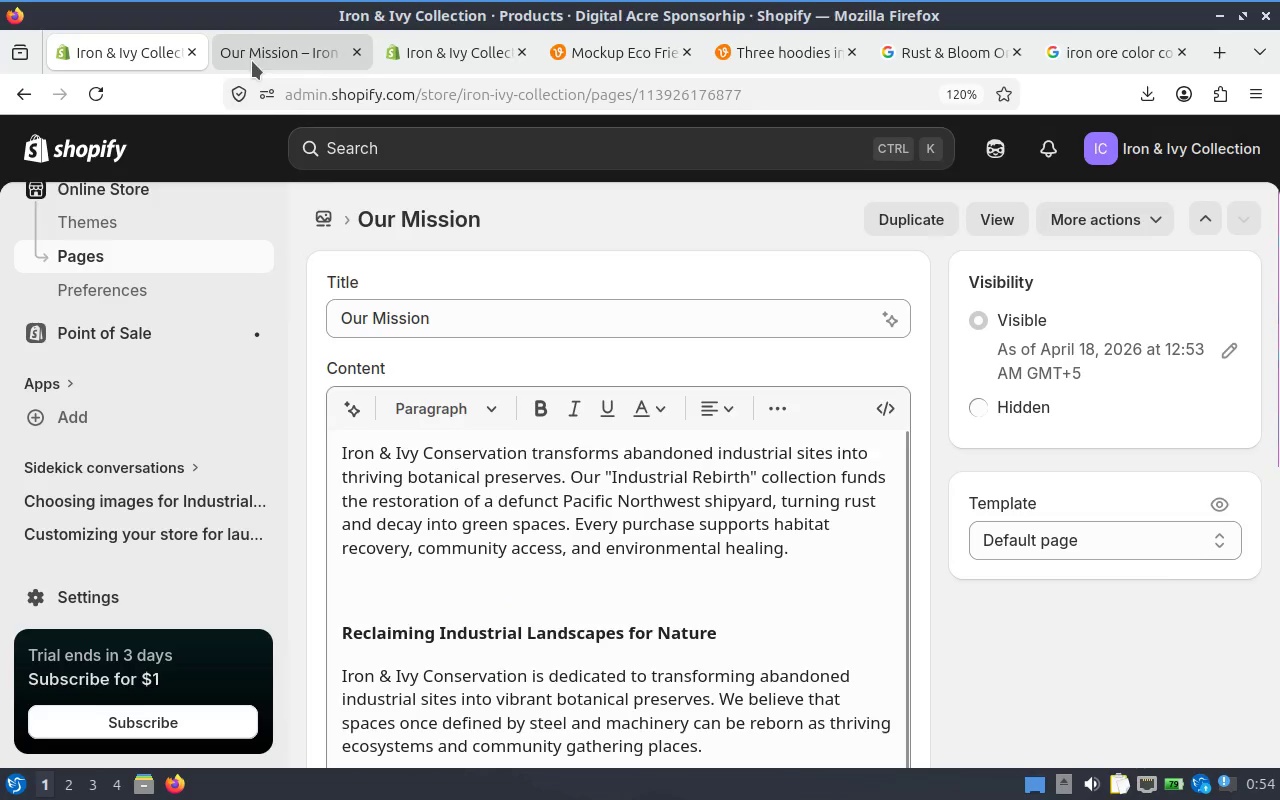 
left_click([353, 53])
 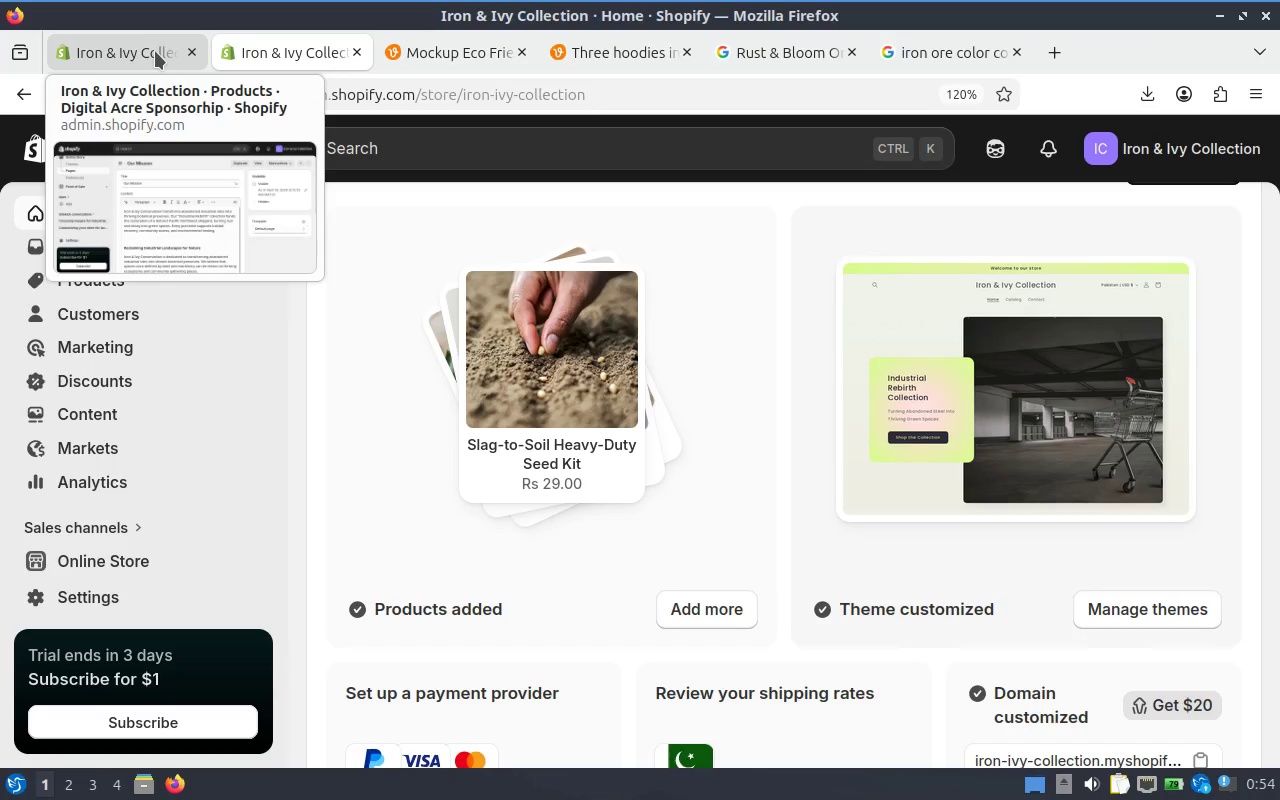 
left_click([155, 51])
 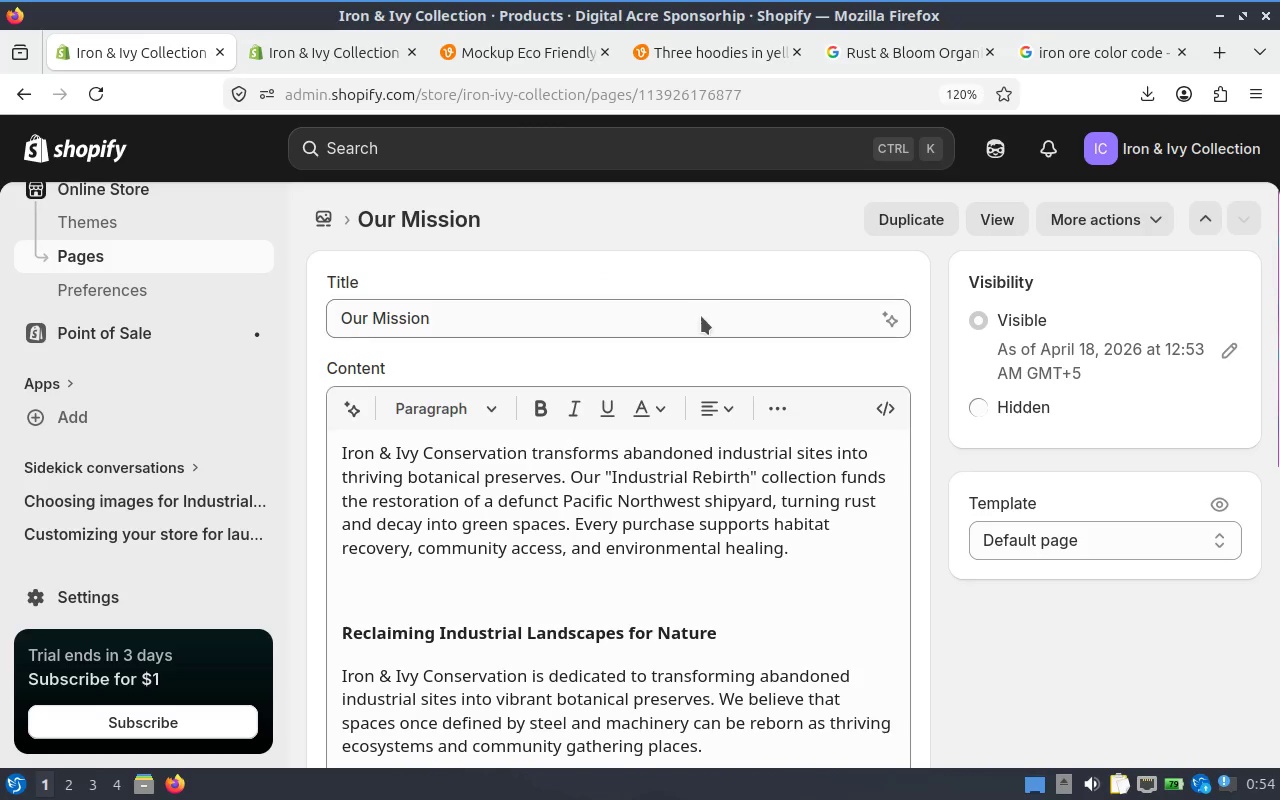 
scroll: coordinate [710, 376], scroll_direction: down, amount: 3.0
 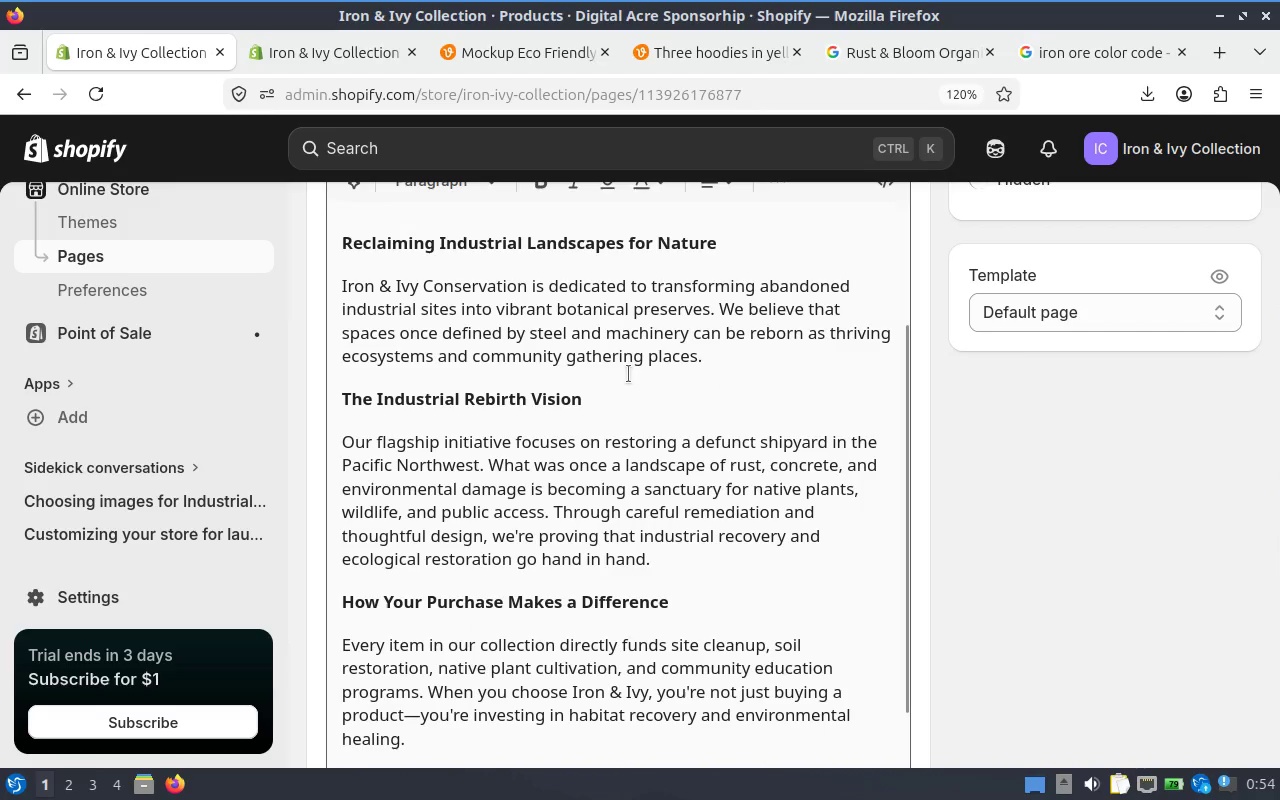 
scroll: coordinate [628, 374], scroll_direction: up, amount: 1.0
 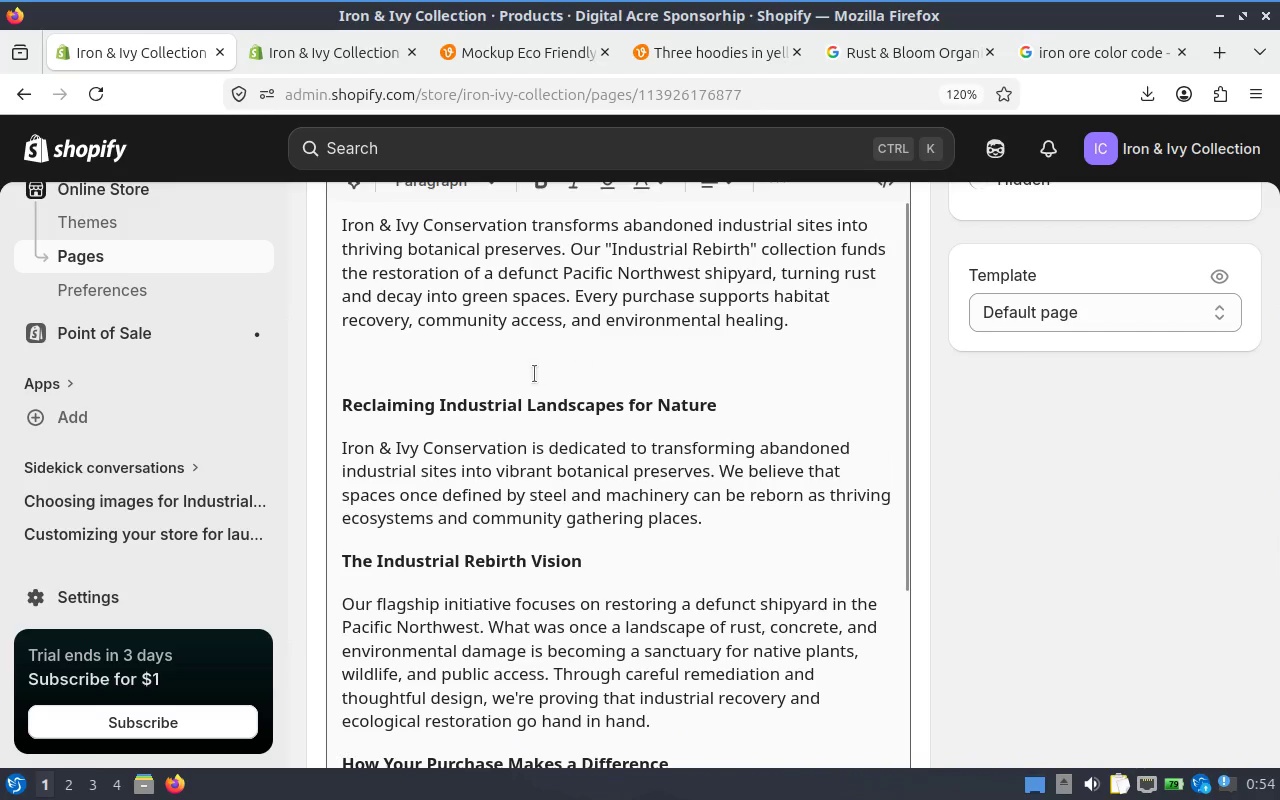 
left_click([534, 374])
 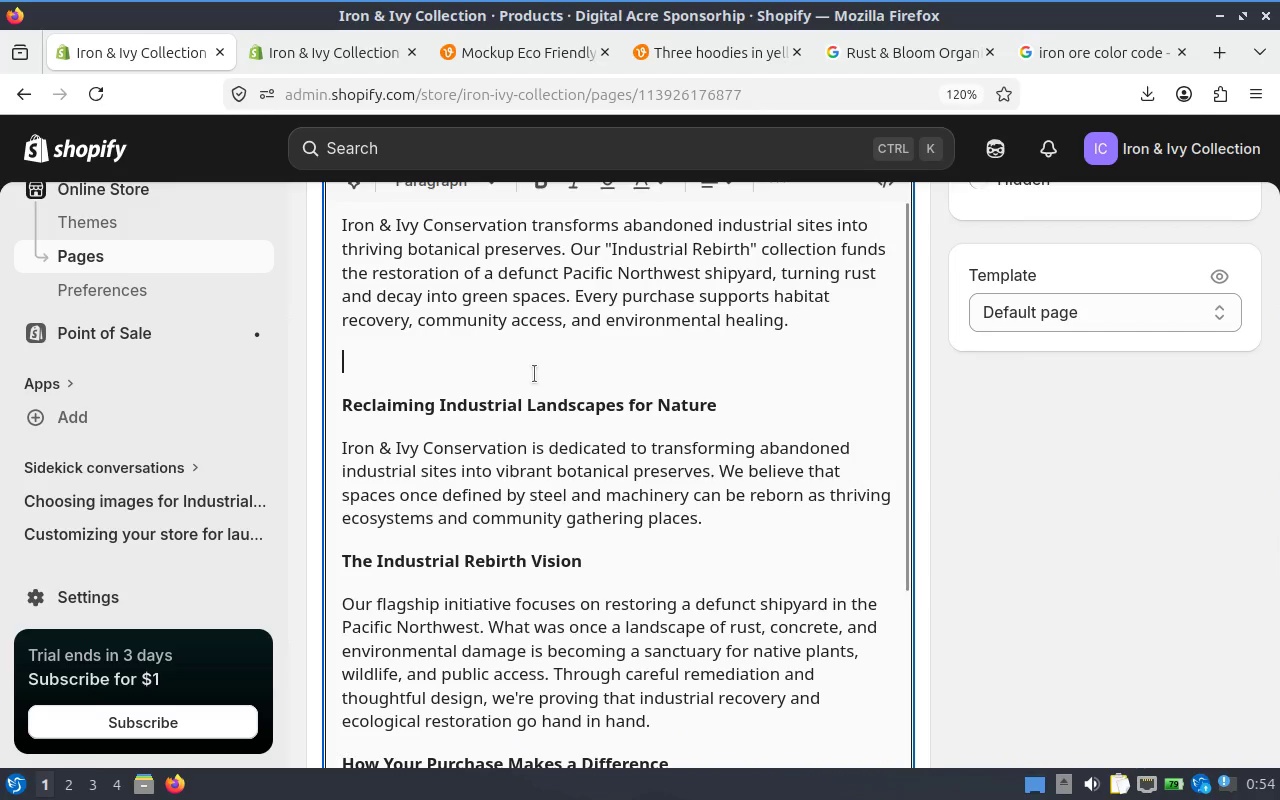 
key(Control+Z)
 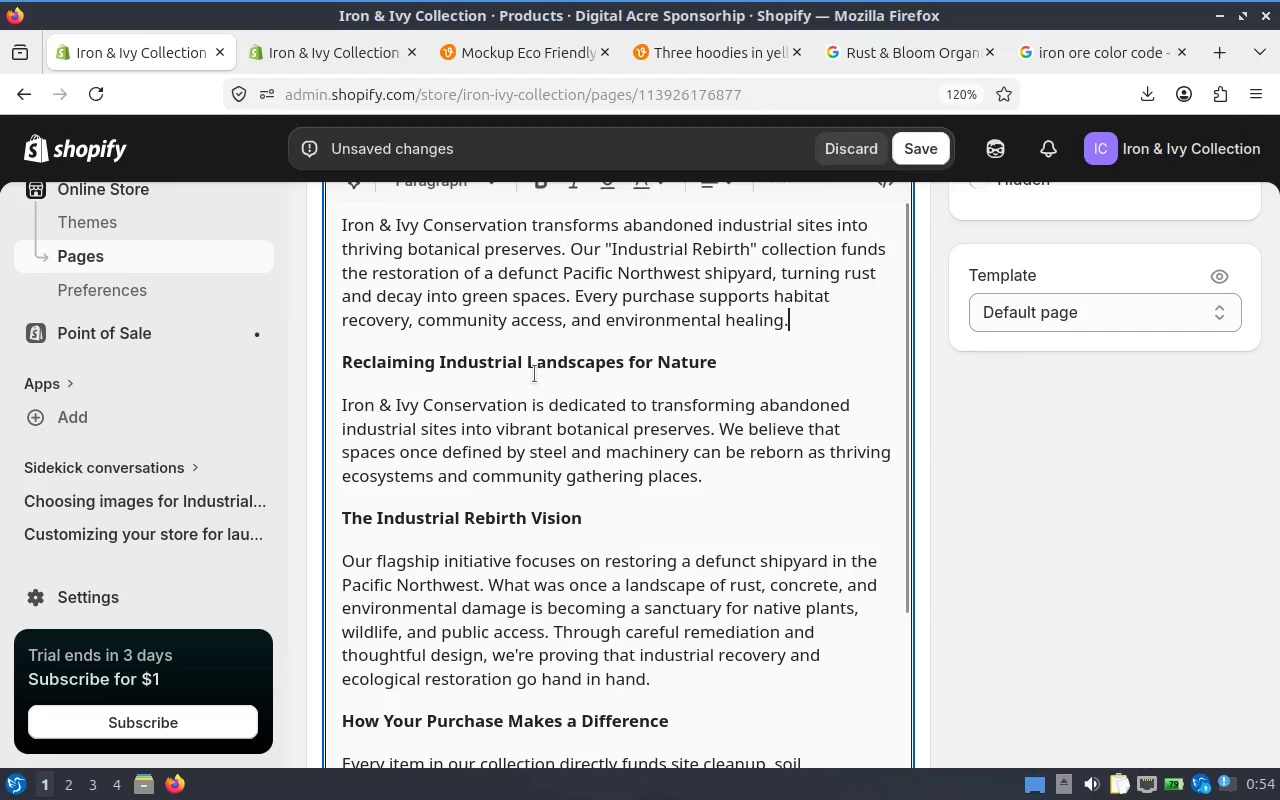 
key(Control+Z)
 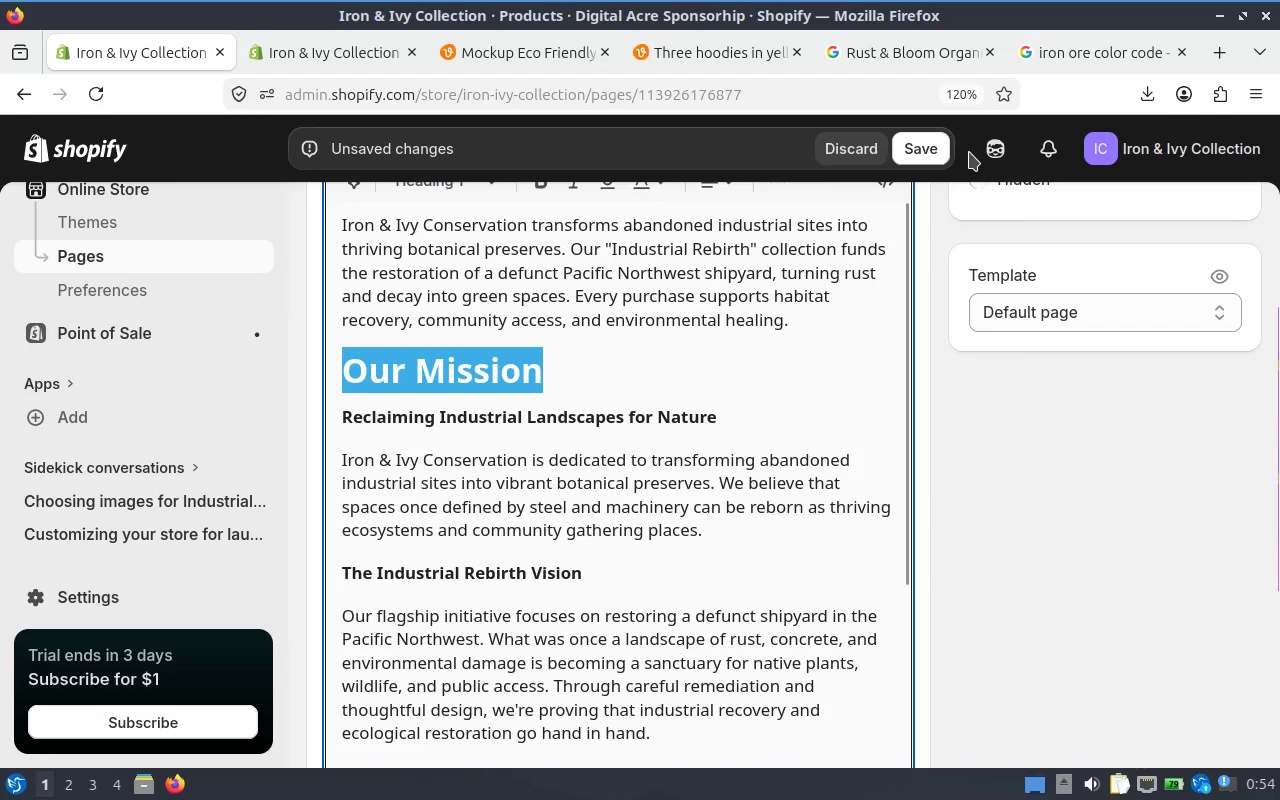 
left_click([934, 151])
 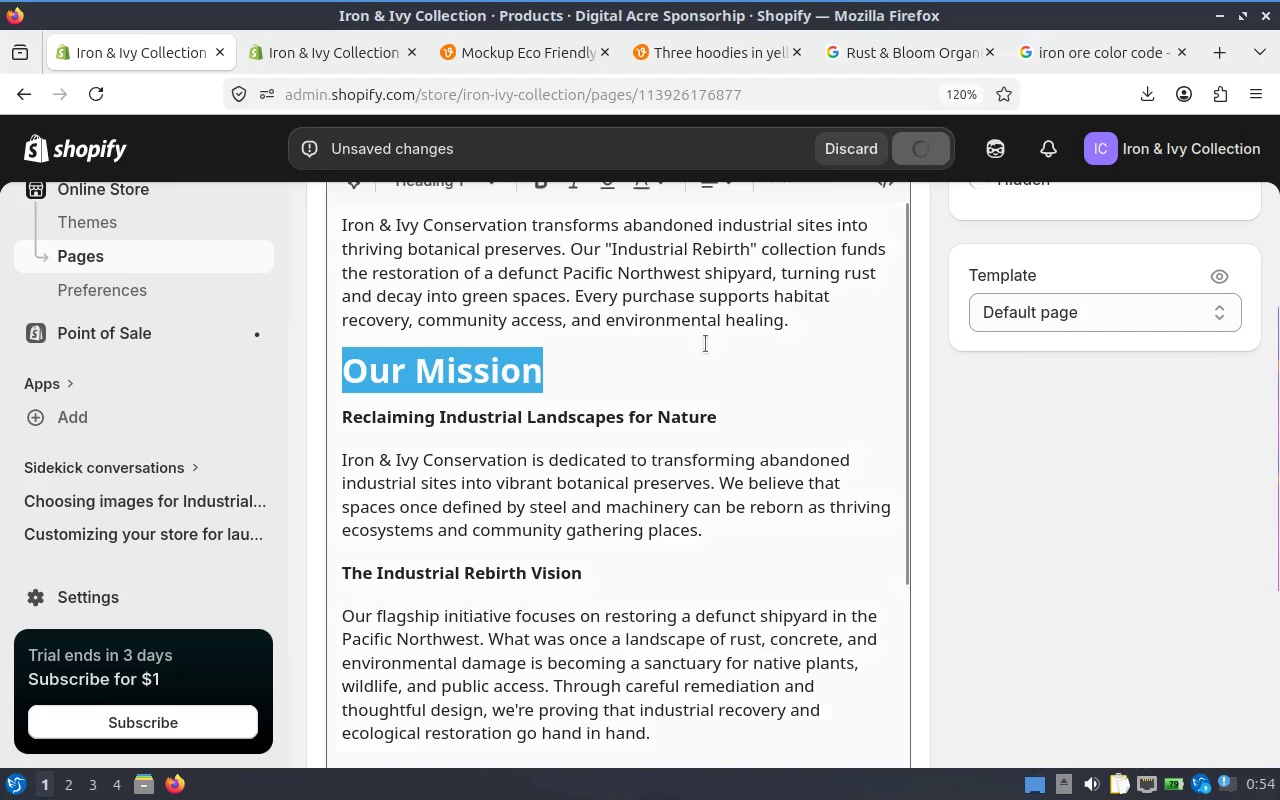 
scroll: coordinate [628, 450], scroll_direction: down, amount: 6.0
 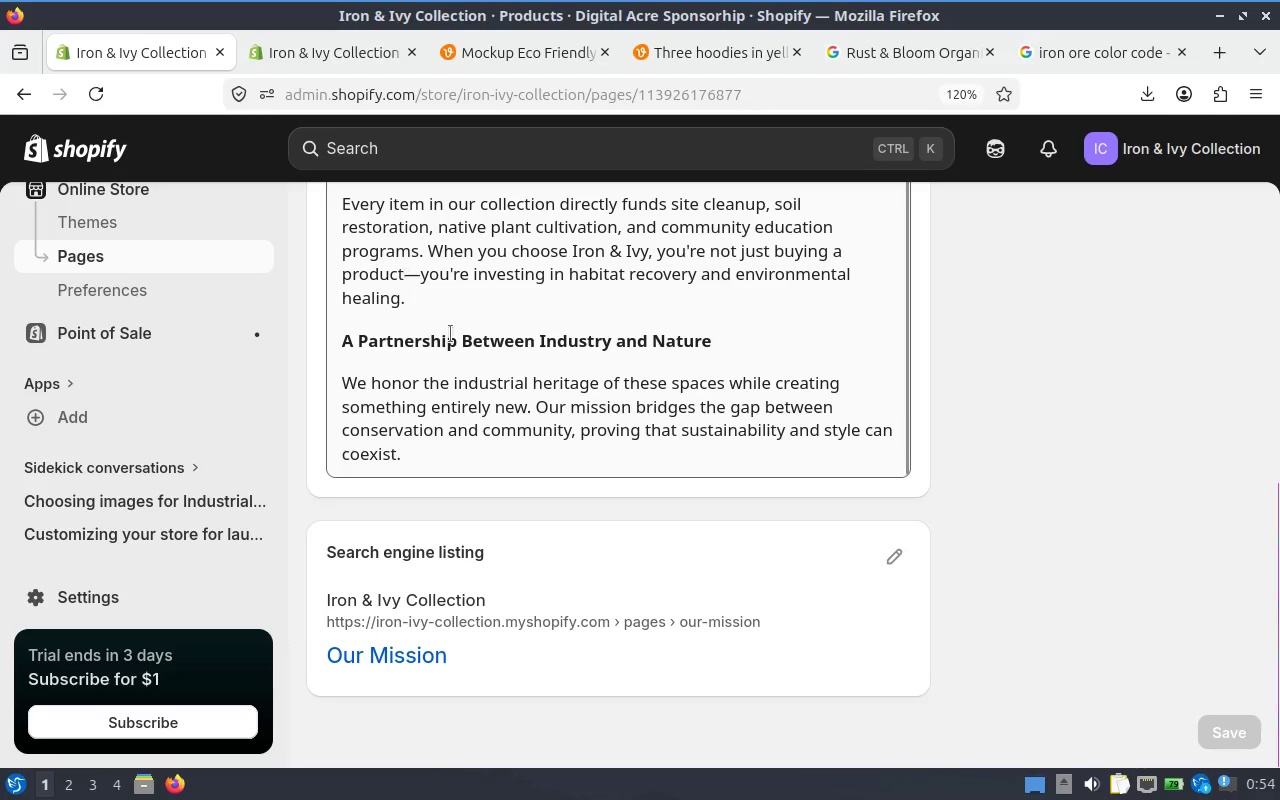 
left_click([887, 551])
 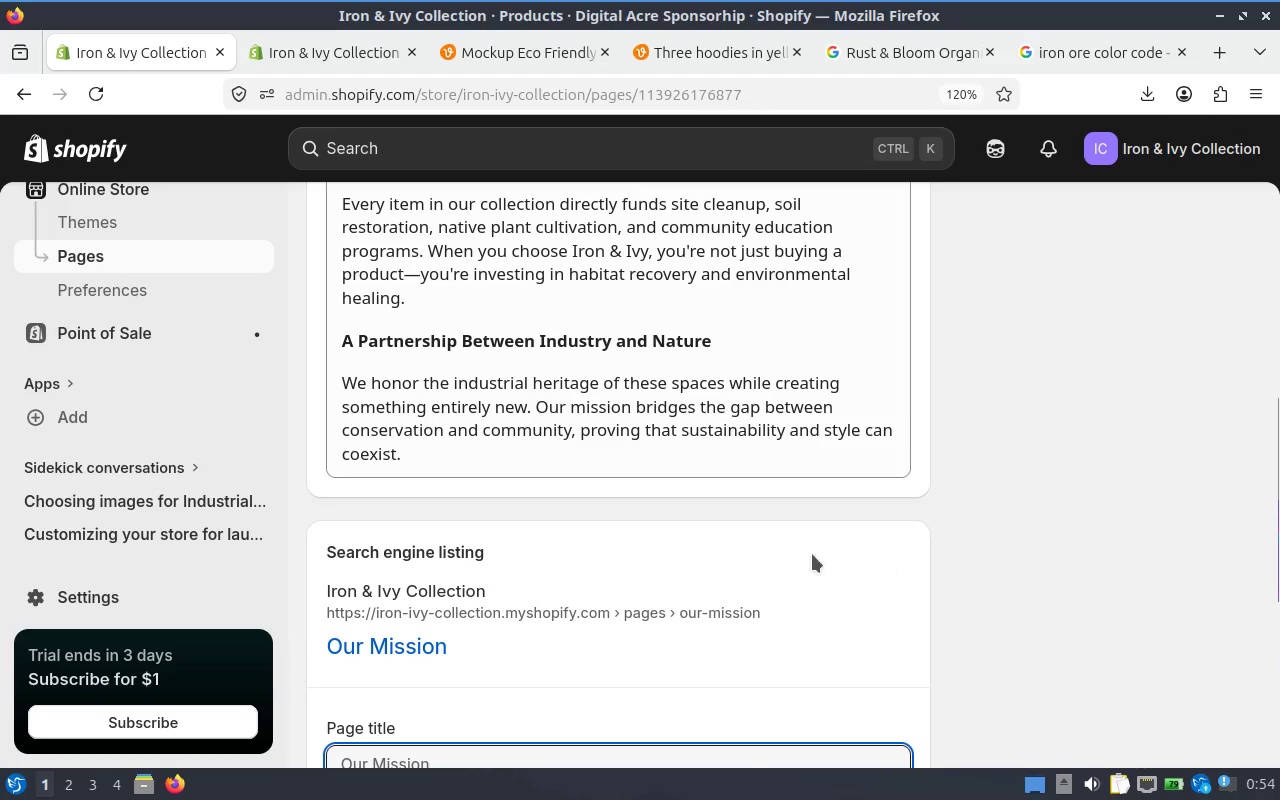 
scroll: coordinate [640, 535], scroll_direction: down, amount: 3.0
 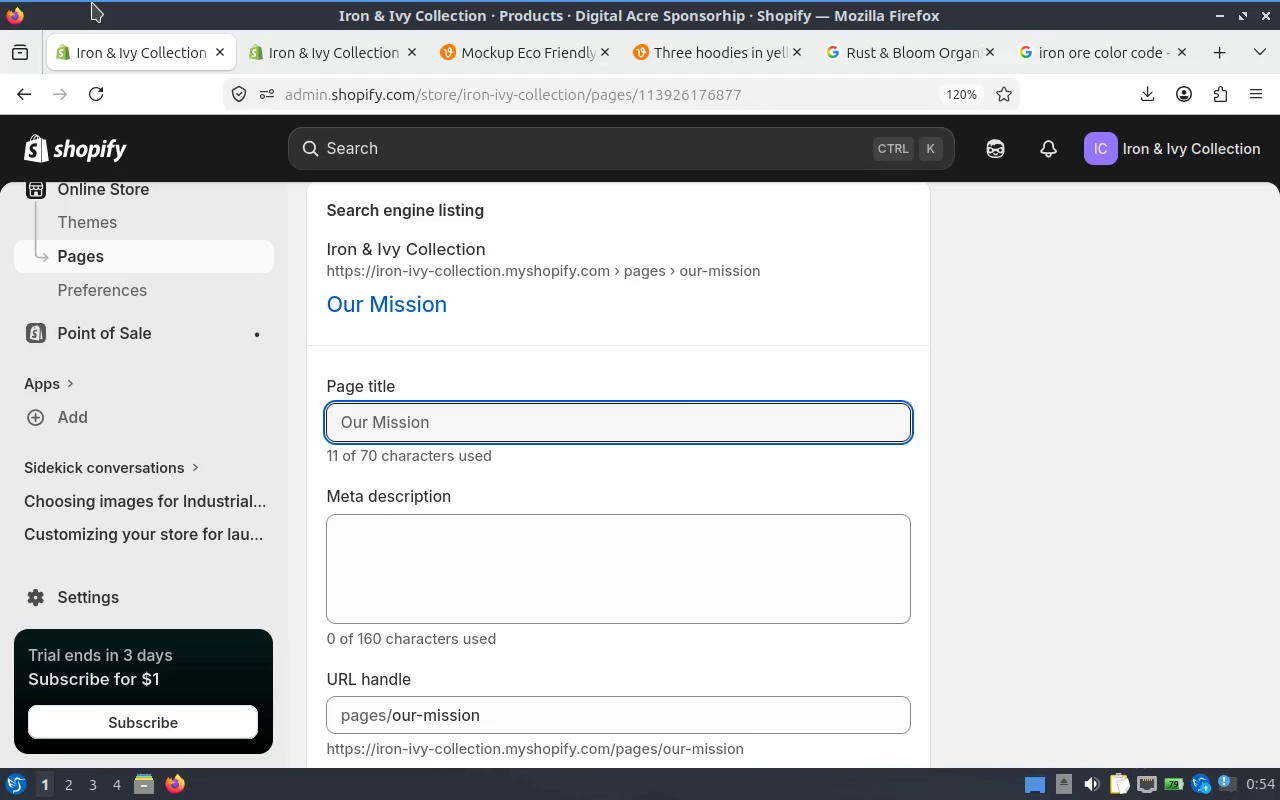 
wait(20.43)
 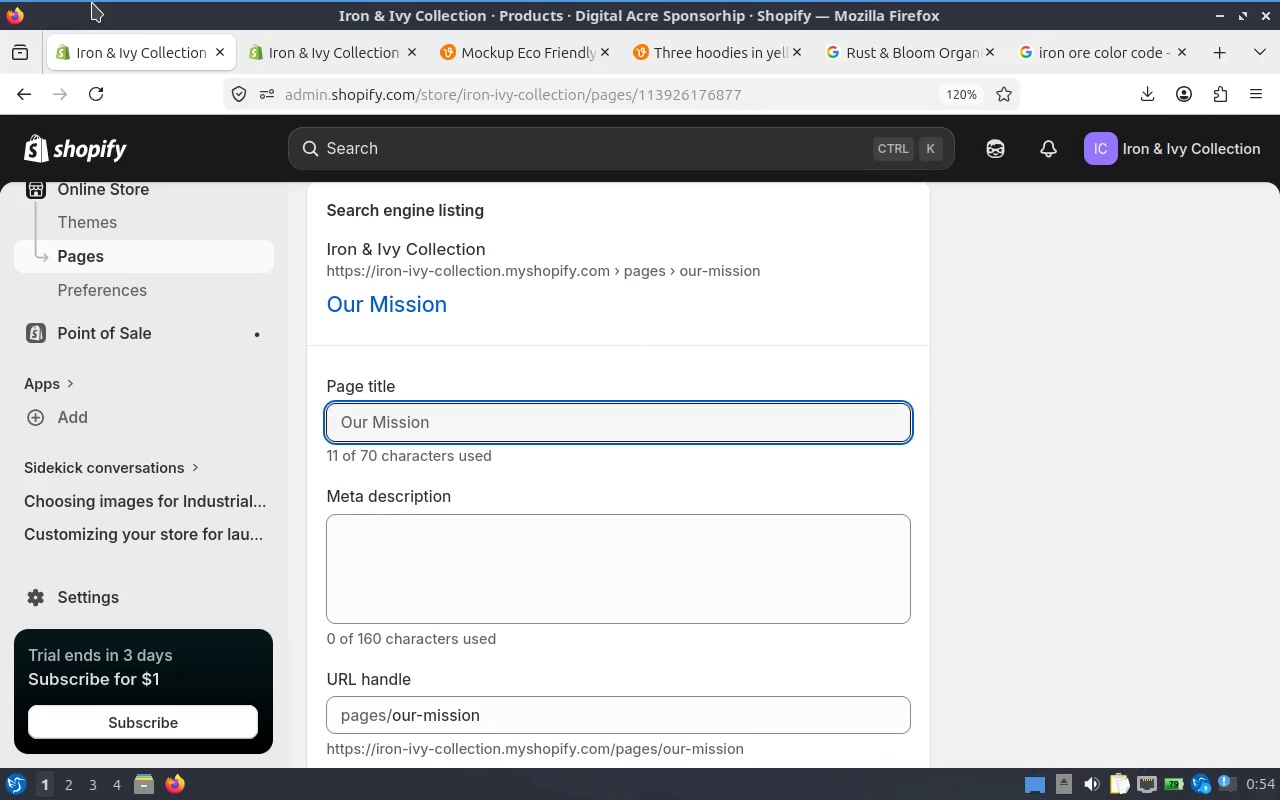 
scroll: coordinate [566, 417], scroll_direction: down, amount: 1.0
 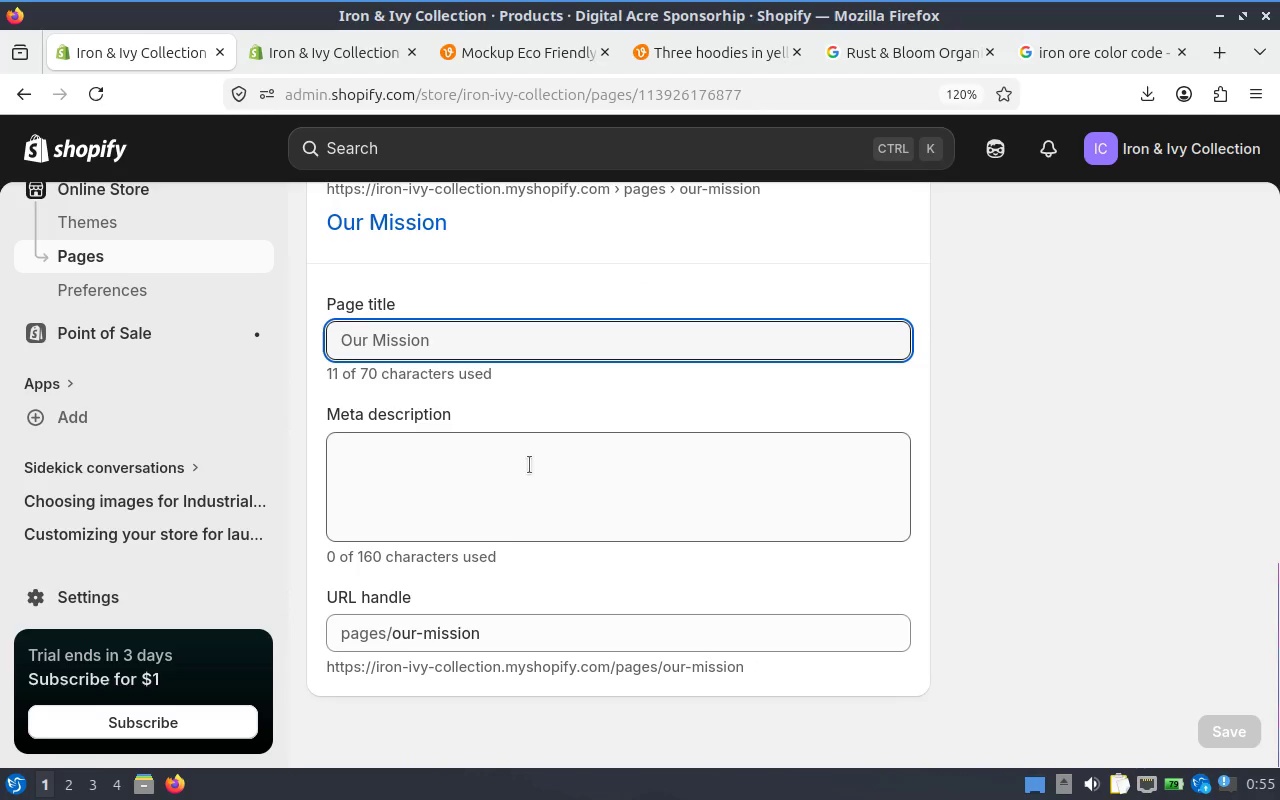 
scroll: coordinate [484, 389], scroll_direction: up, amount: 3.0
 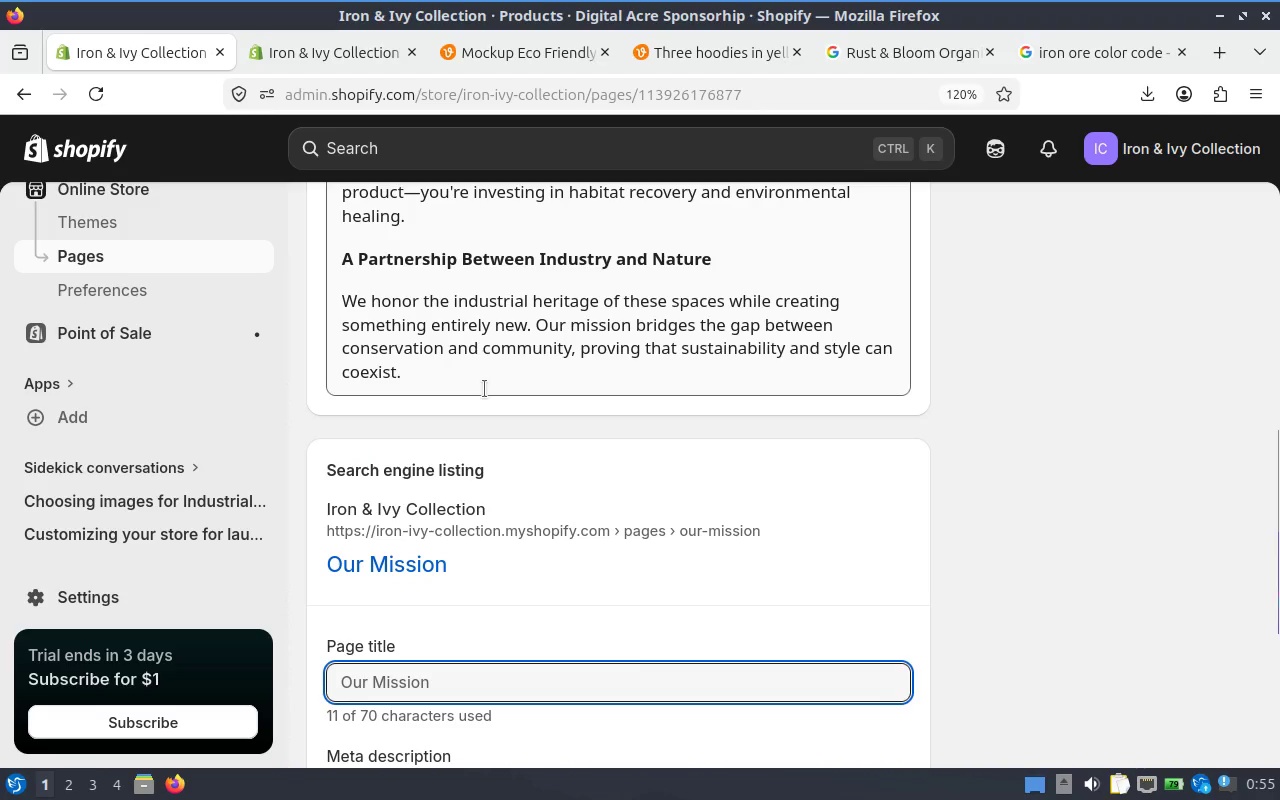 
scroll: coordinate [484, 389], scroll_direction: down, amount: 1.0
 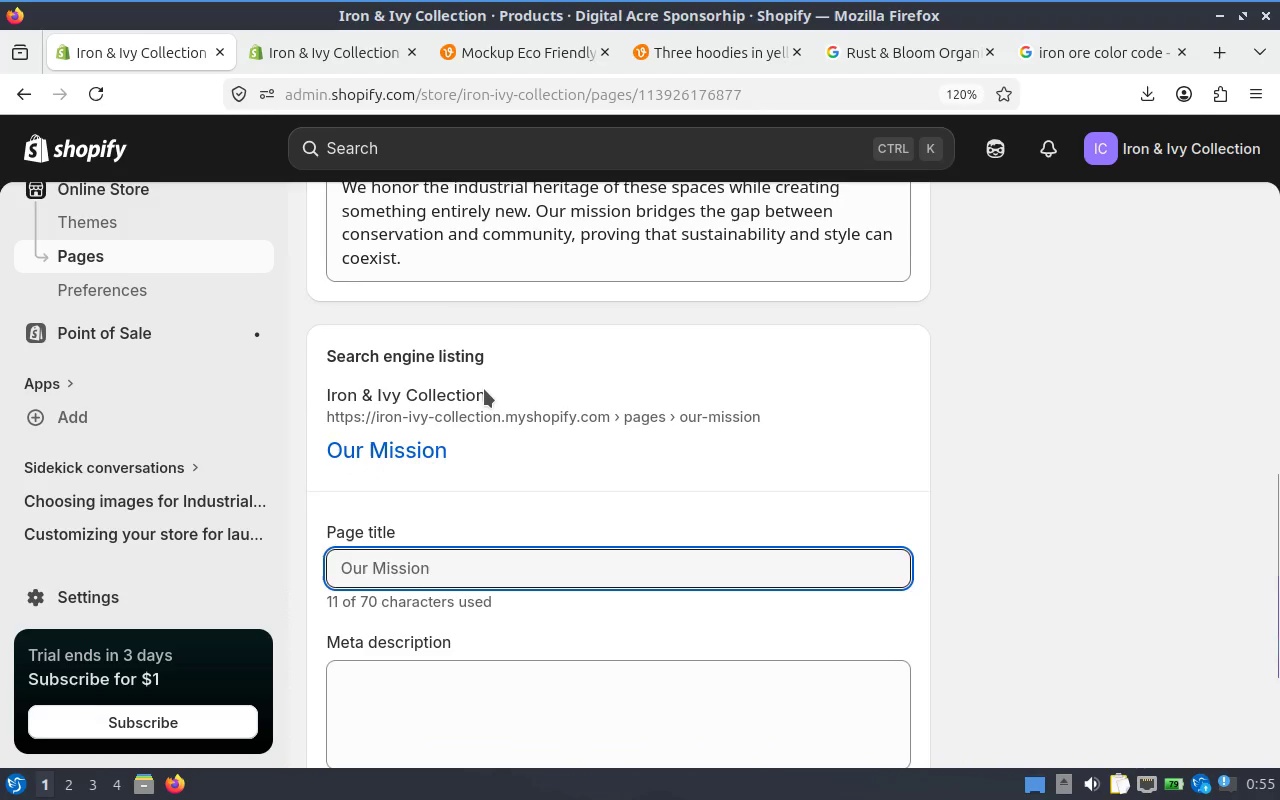 
scroll: coordinate [502, 512], scroll_direction: up, amount: 4.0
 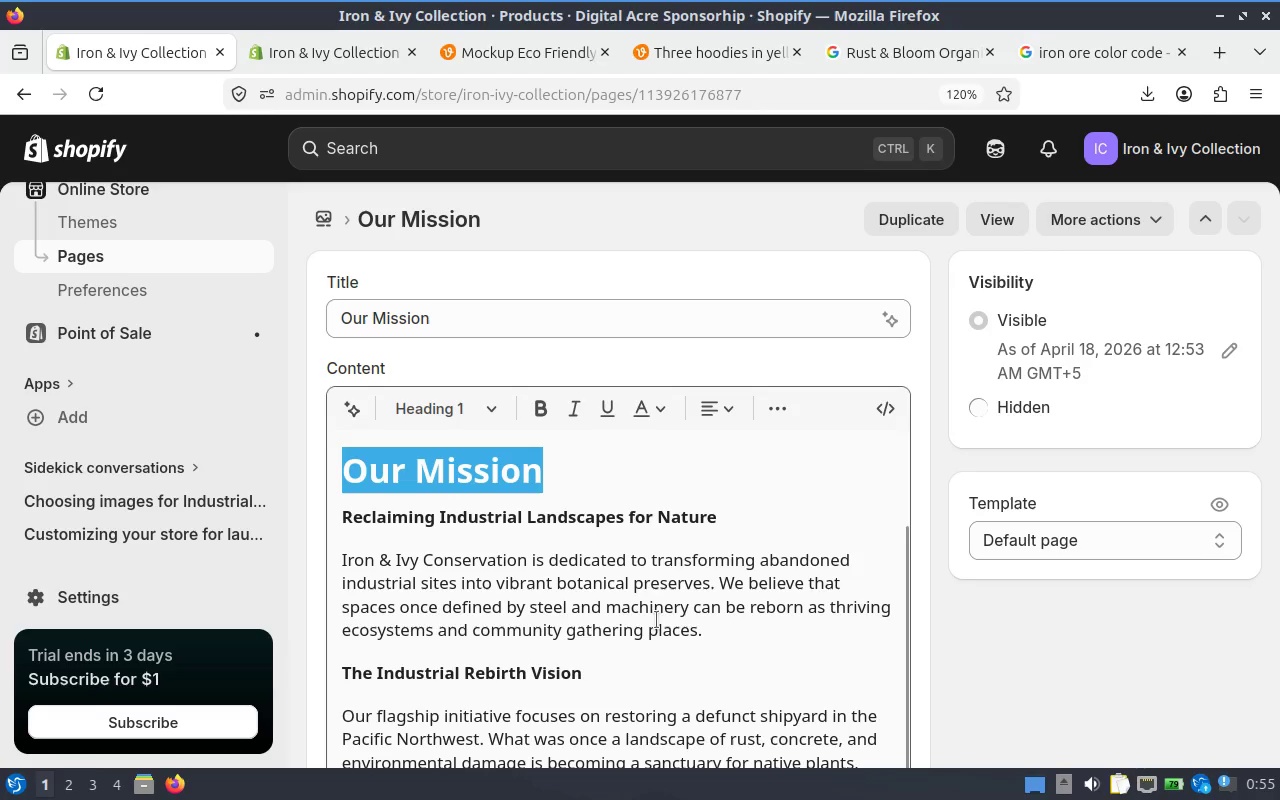 
left_click_drag(start_coordinate=[695, 615], to_coordinate=[516, 577])
 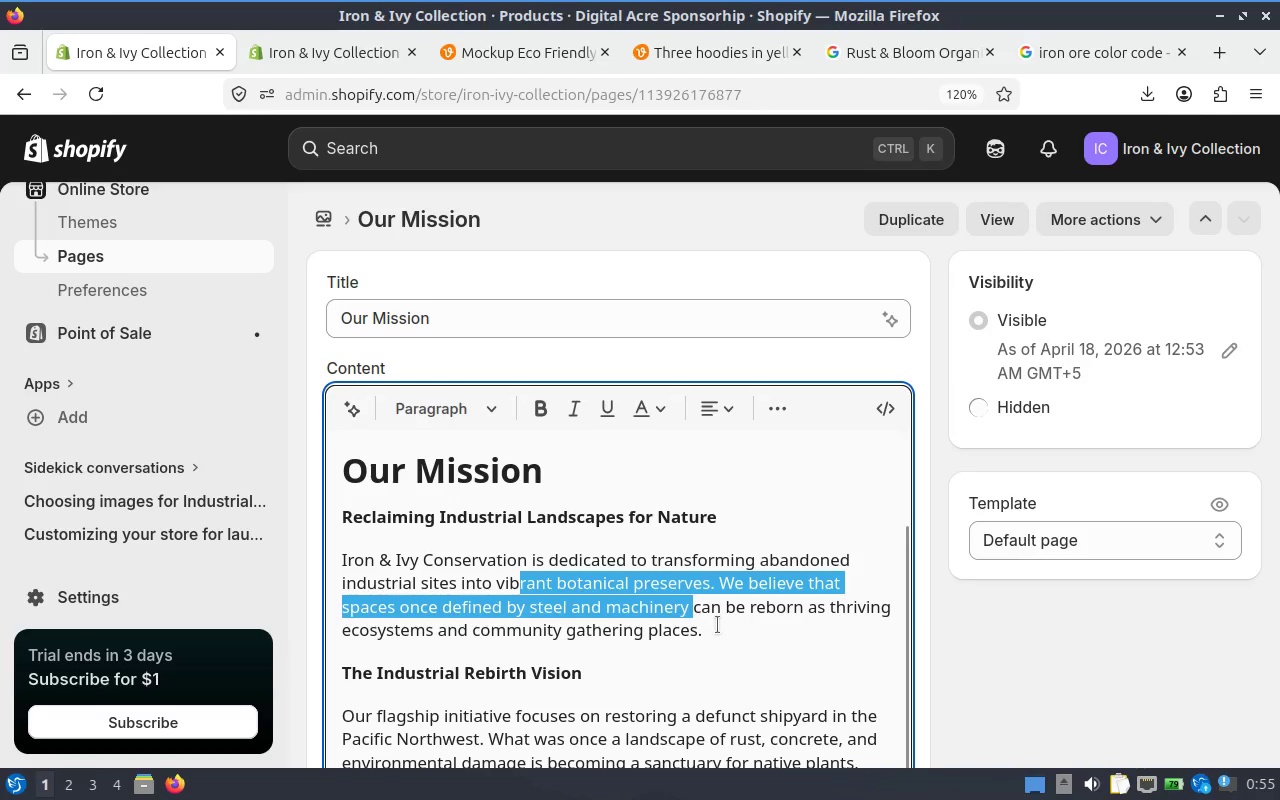 
left_click([717, 625])
 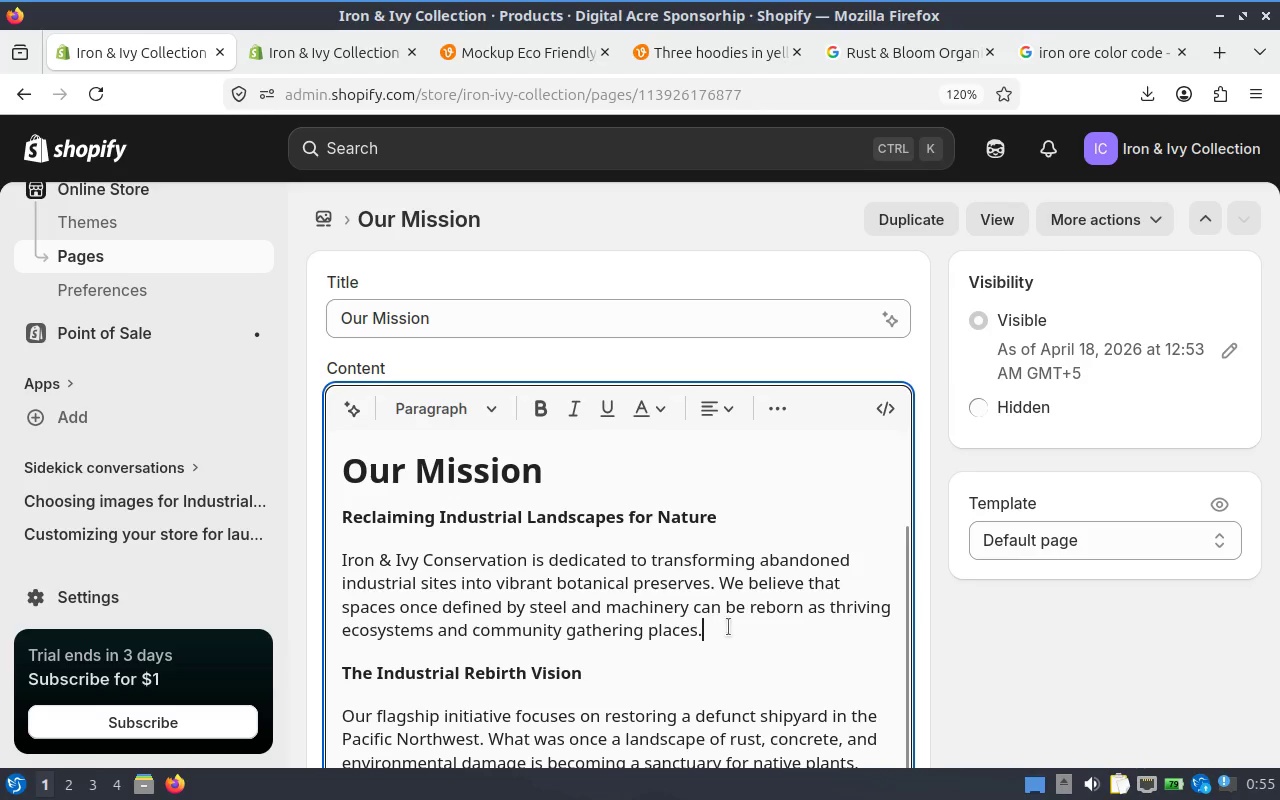 
left_click_drag(start_coordinate=[729, 627], to_coordinate=[333, 551])
 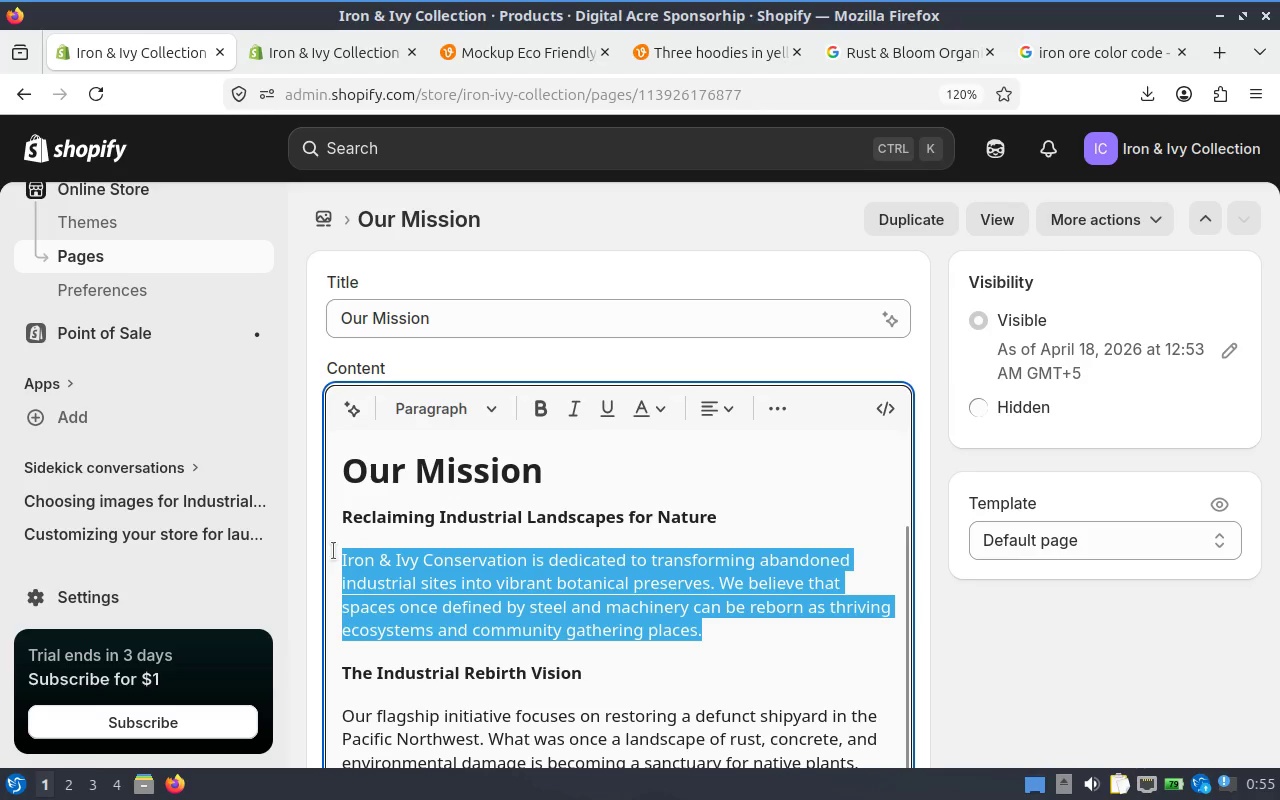 
key(Control+C)
 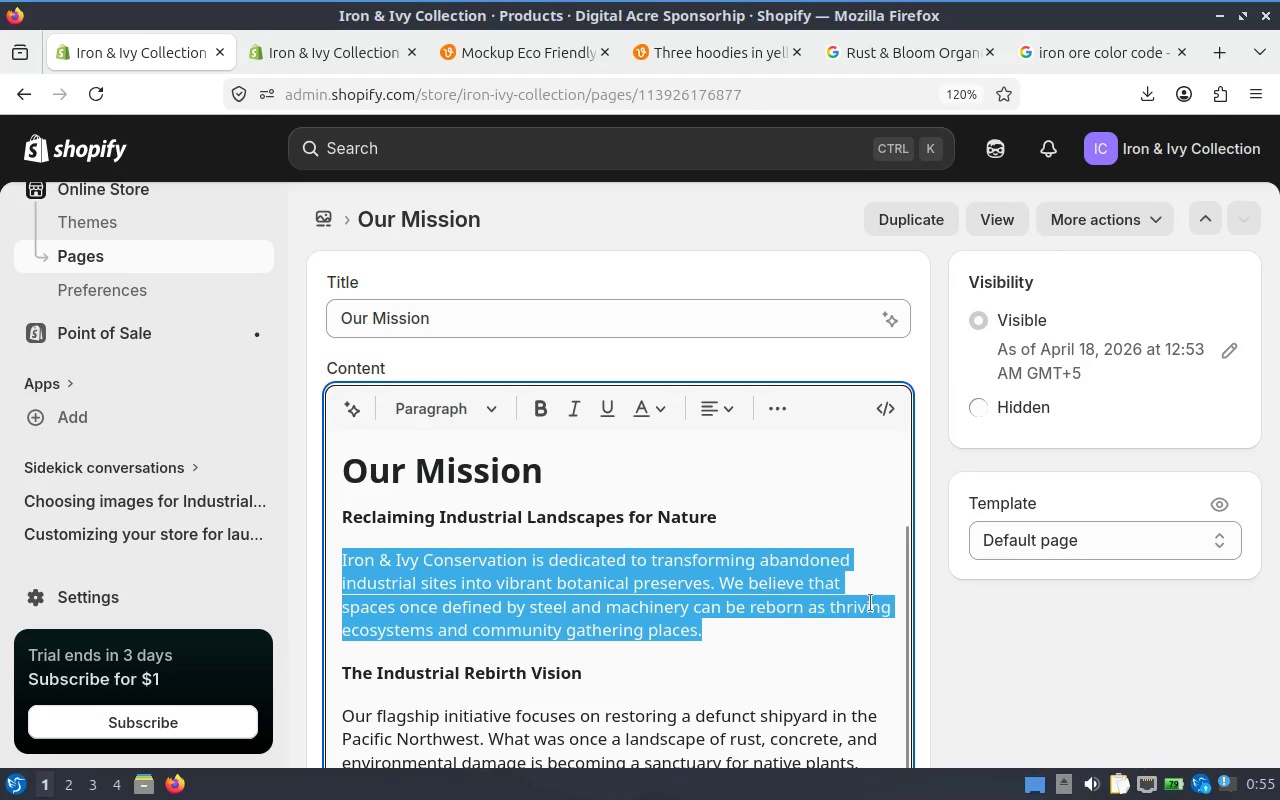 
scroll: coordinate [953, 604], scroll_direction: down, amount: 20.0
 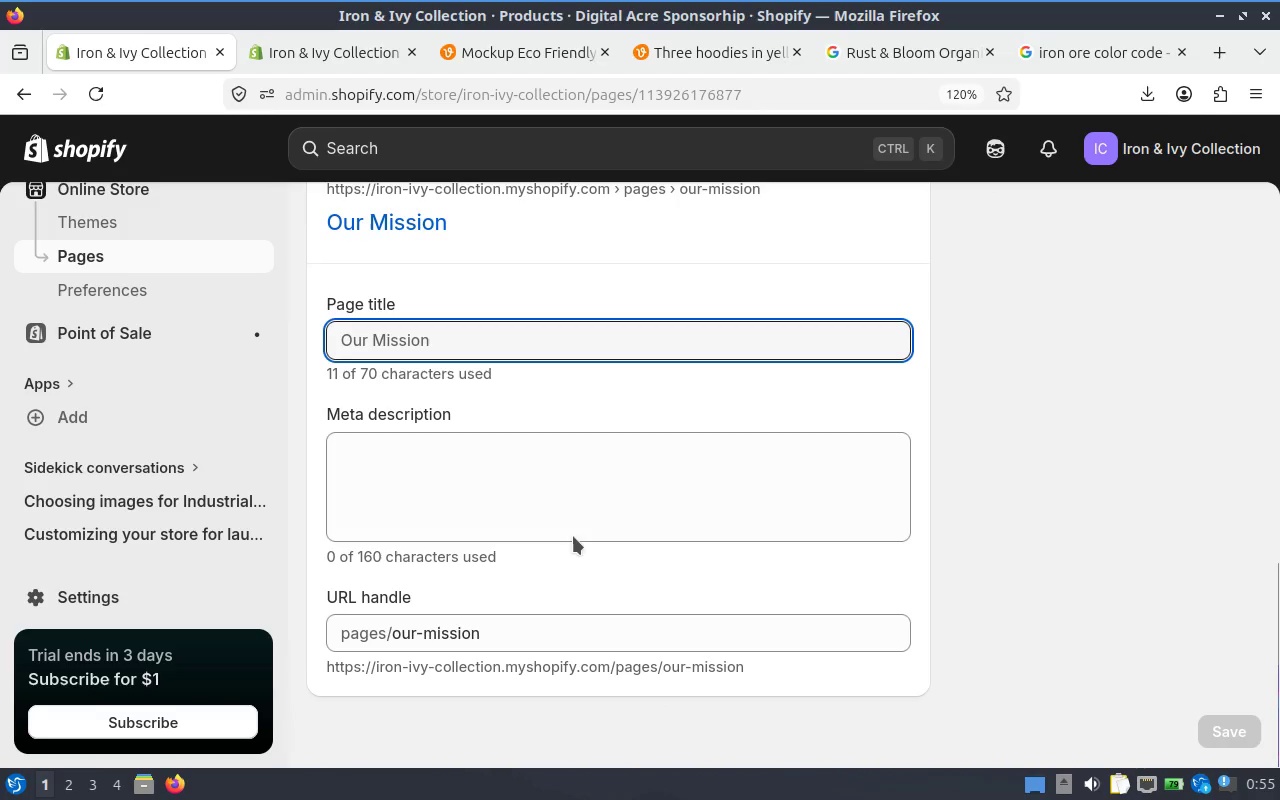 
left_click([467, 445])
 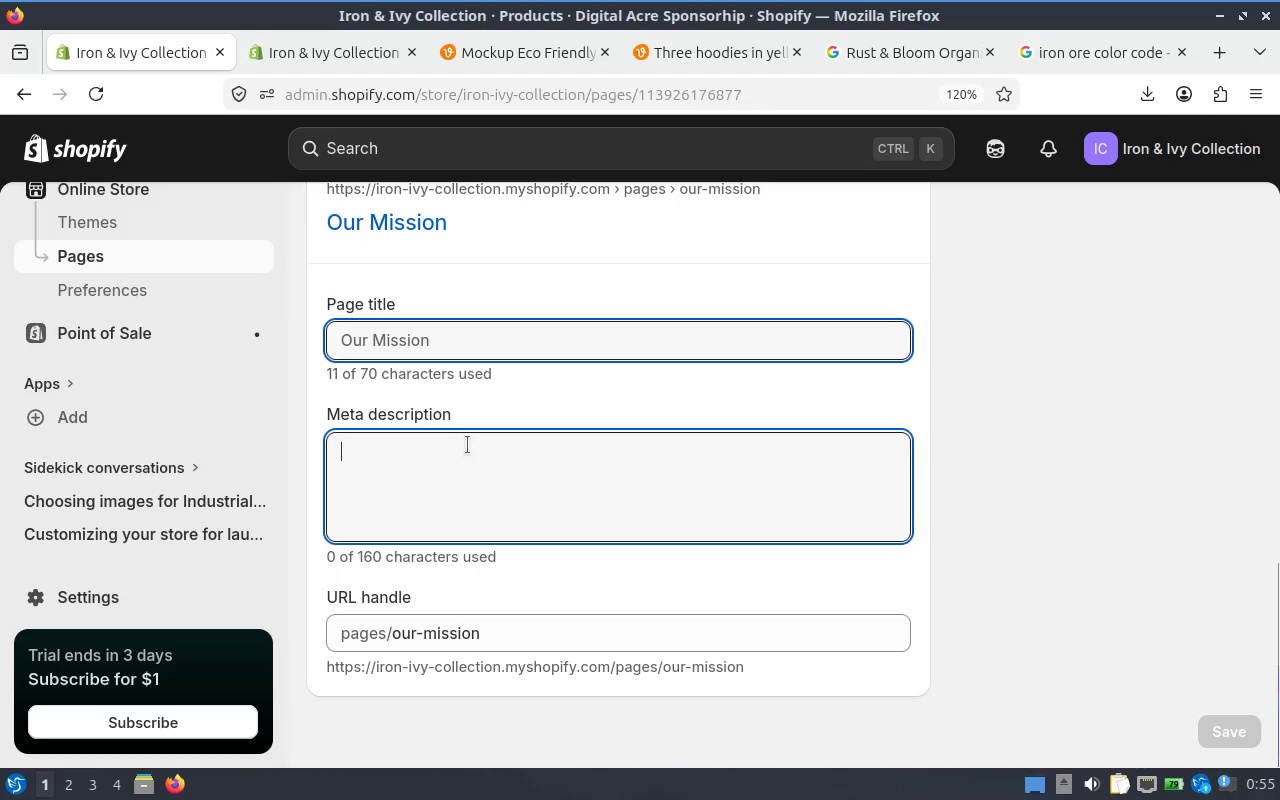 
key(Control+V)
 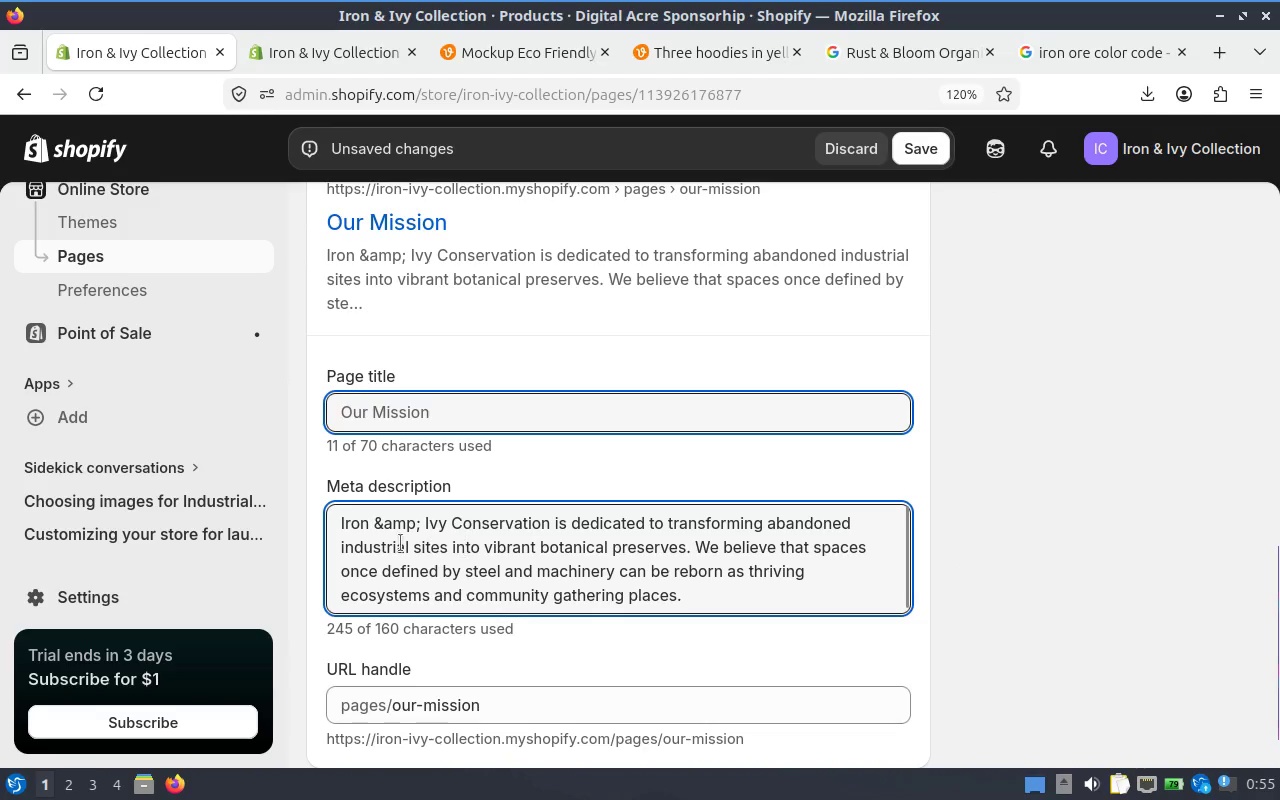 
left_click([405, 512])
 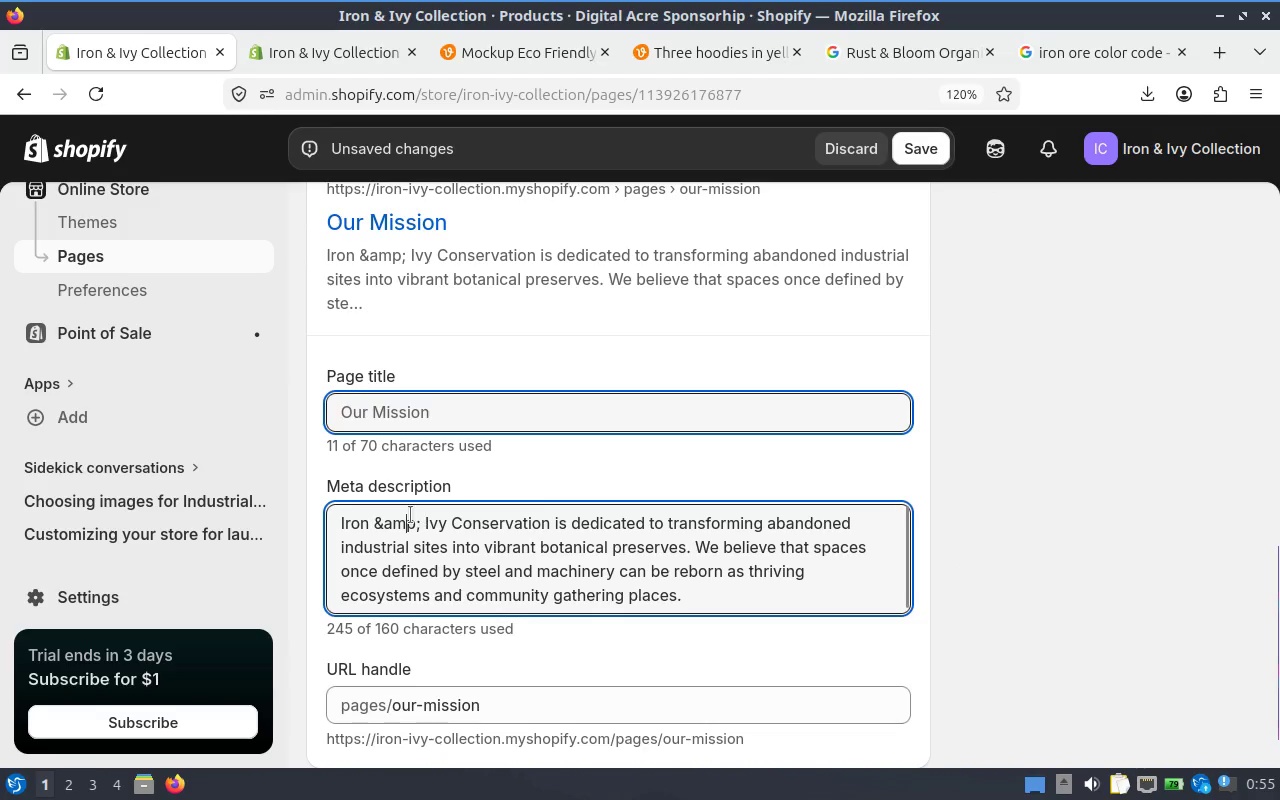 
left_click([410, 515])
 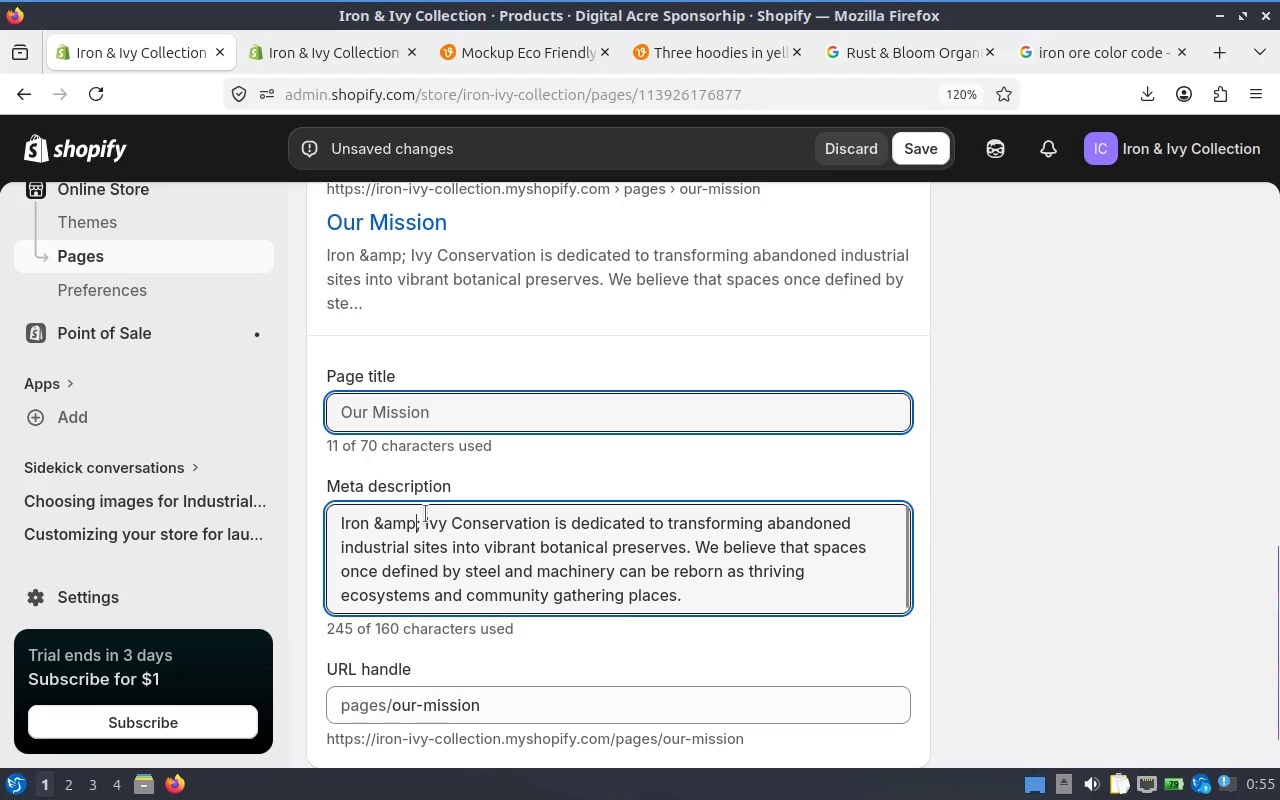 
key(ArrowDown)
 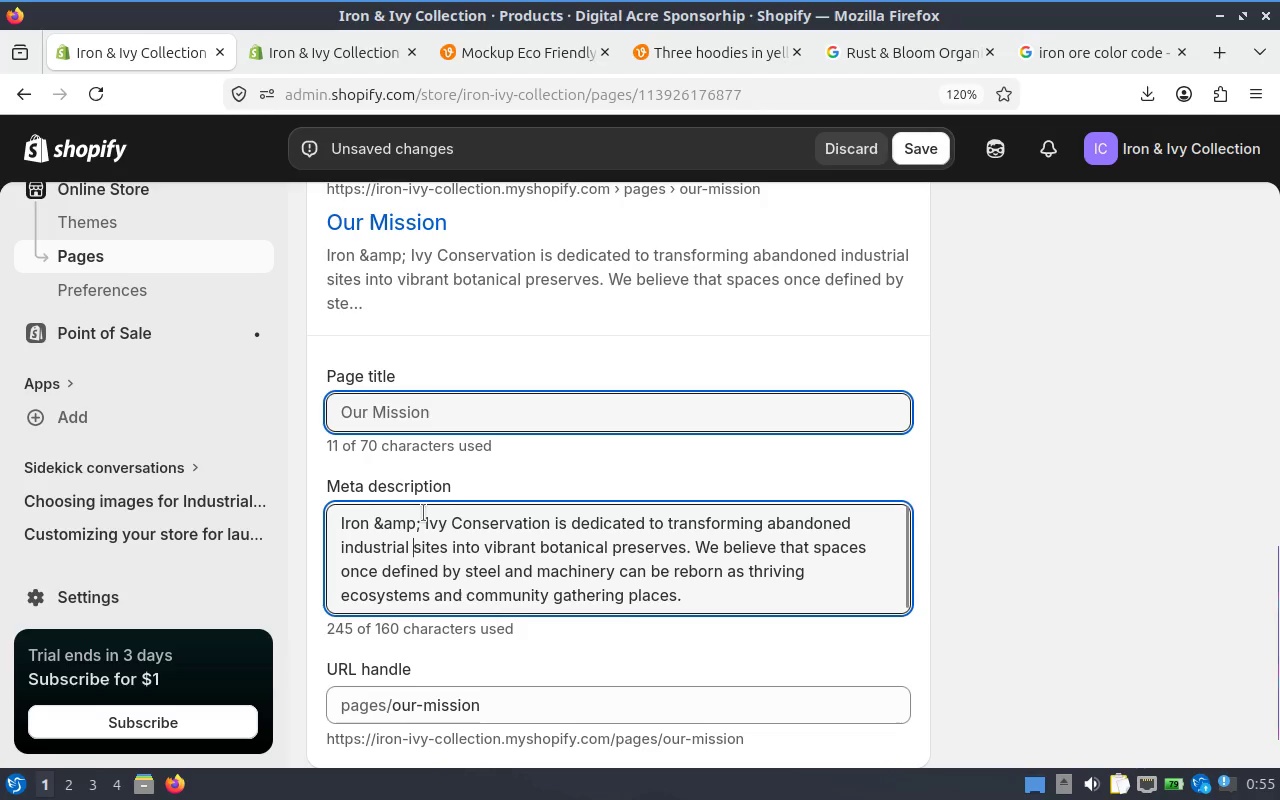 
left_click([424, 513])
 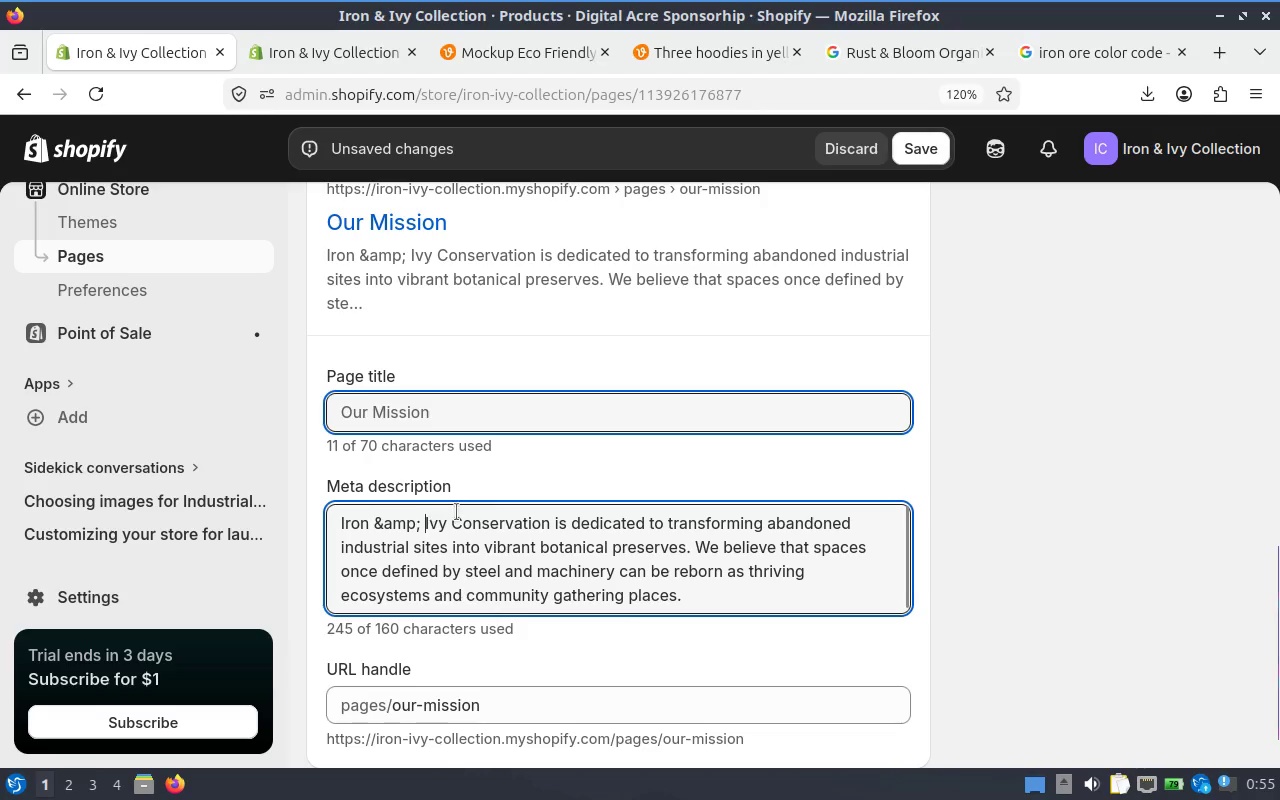 
key(Backspace)
 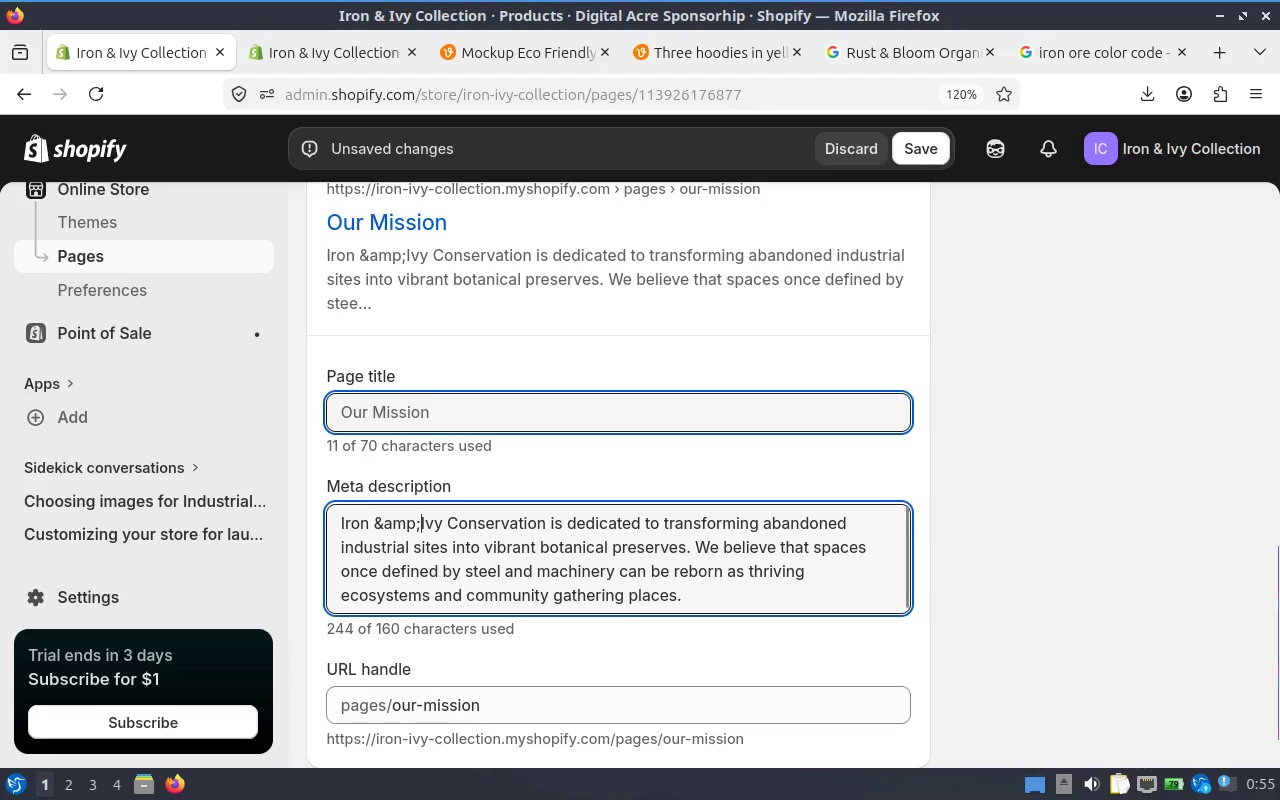 
key(Backspace)
 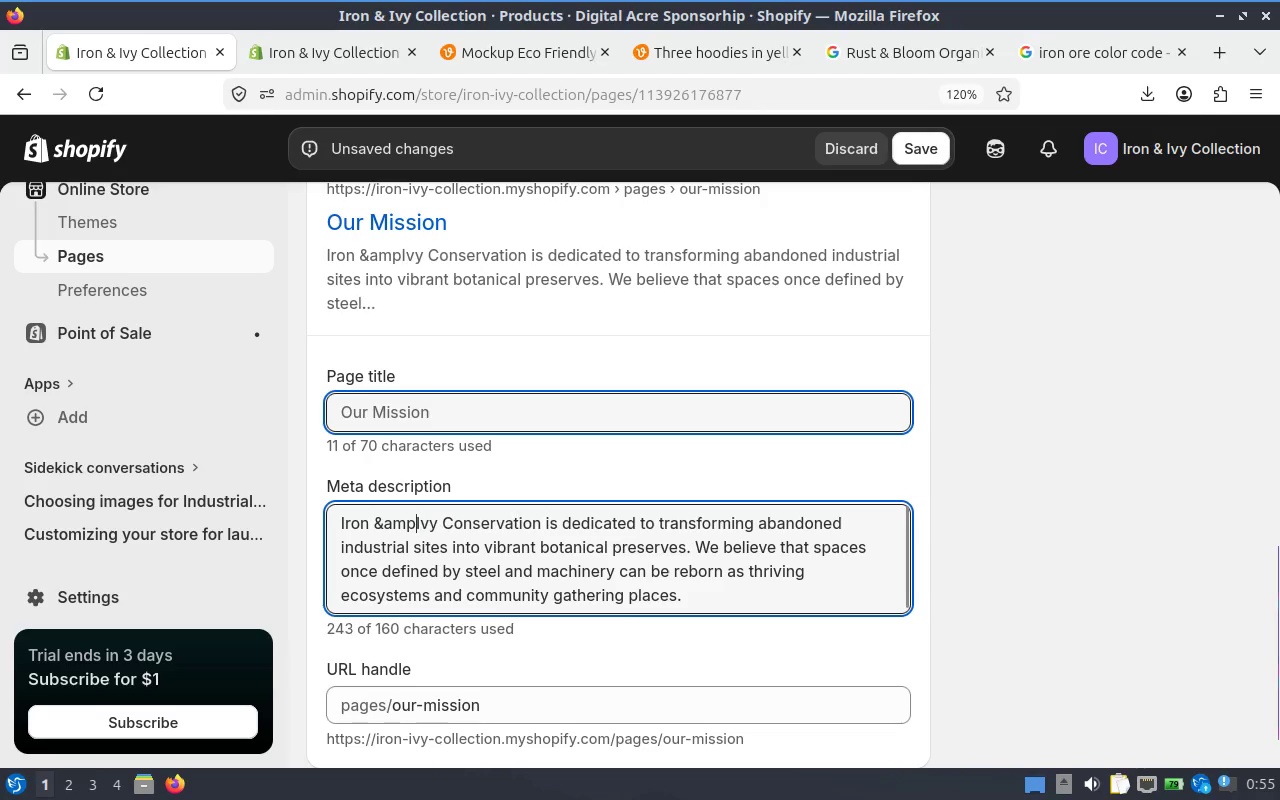 
key(Backspace)
 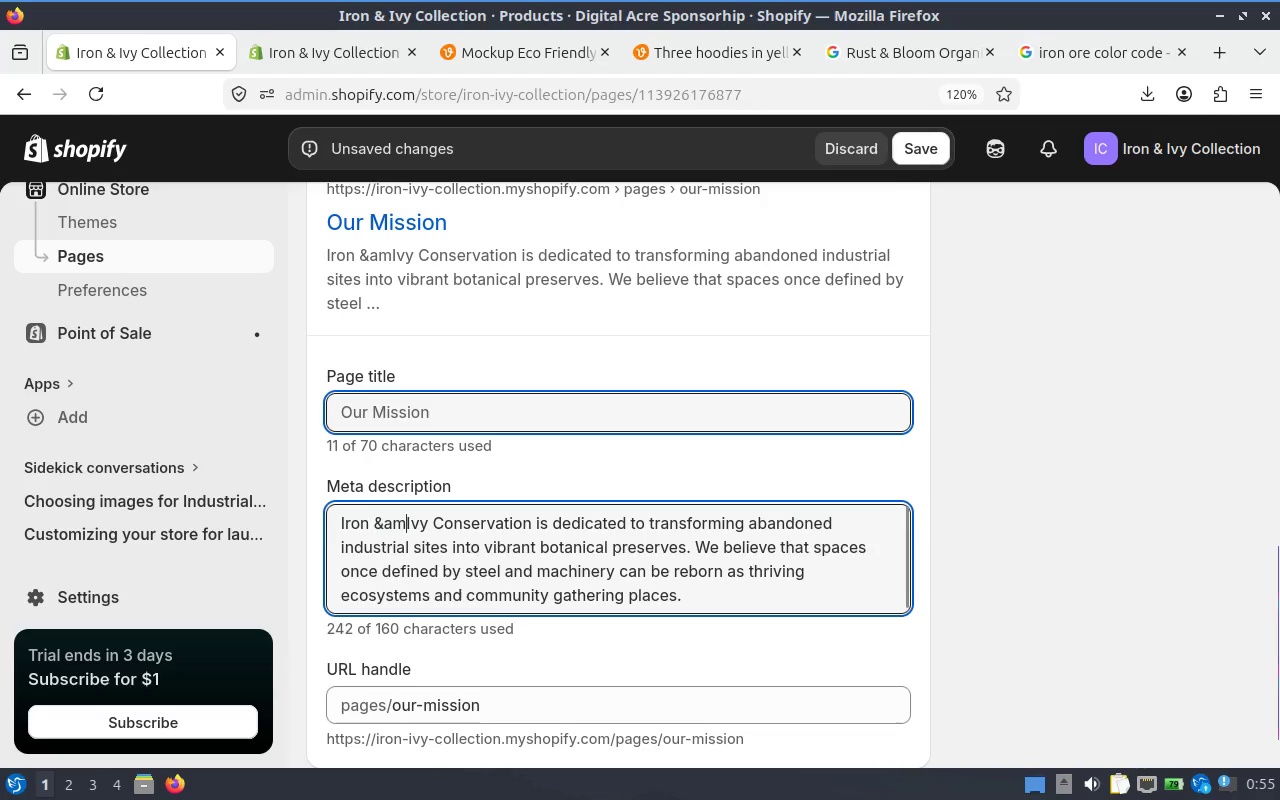 
key(Backspace)
 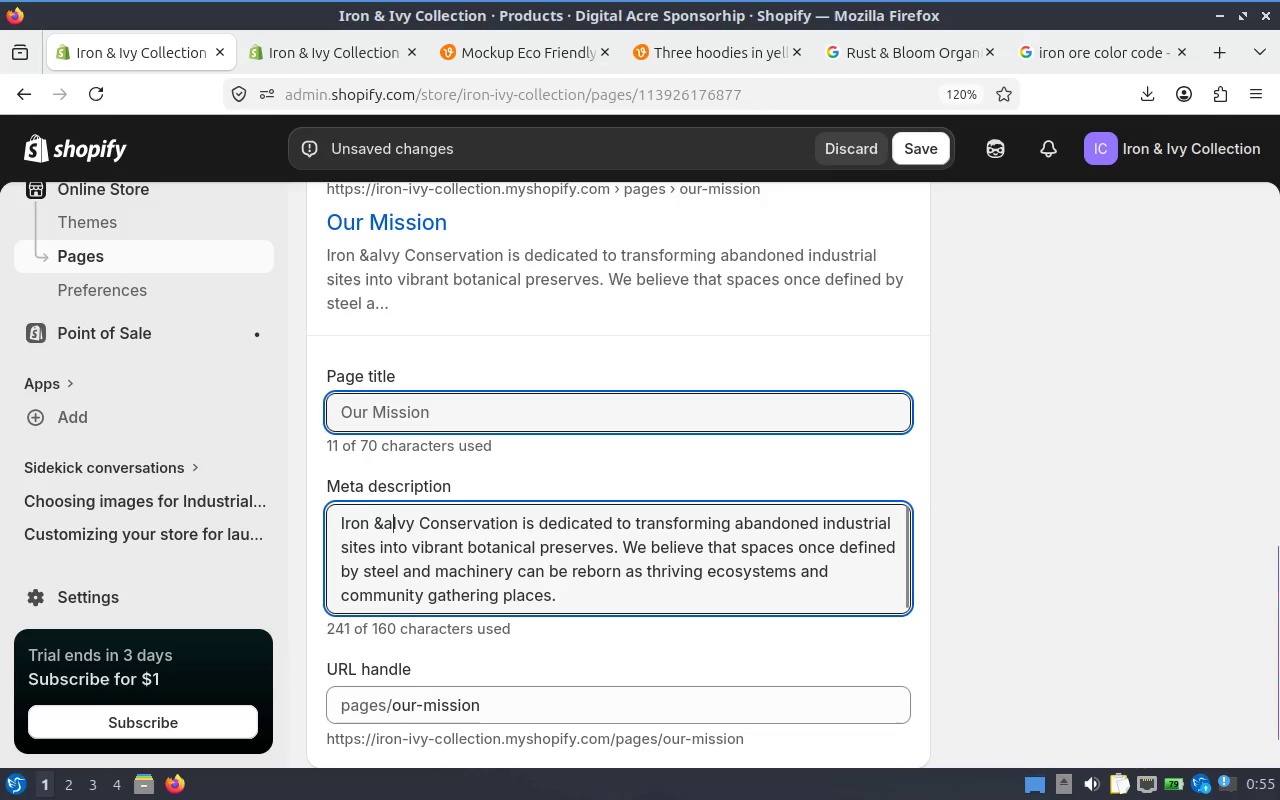 
key(Backspace)
 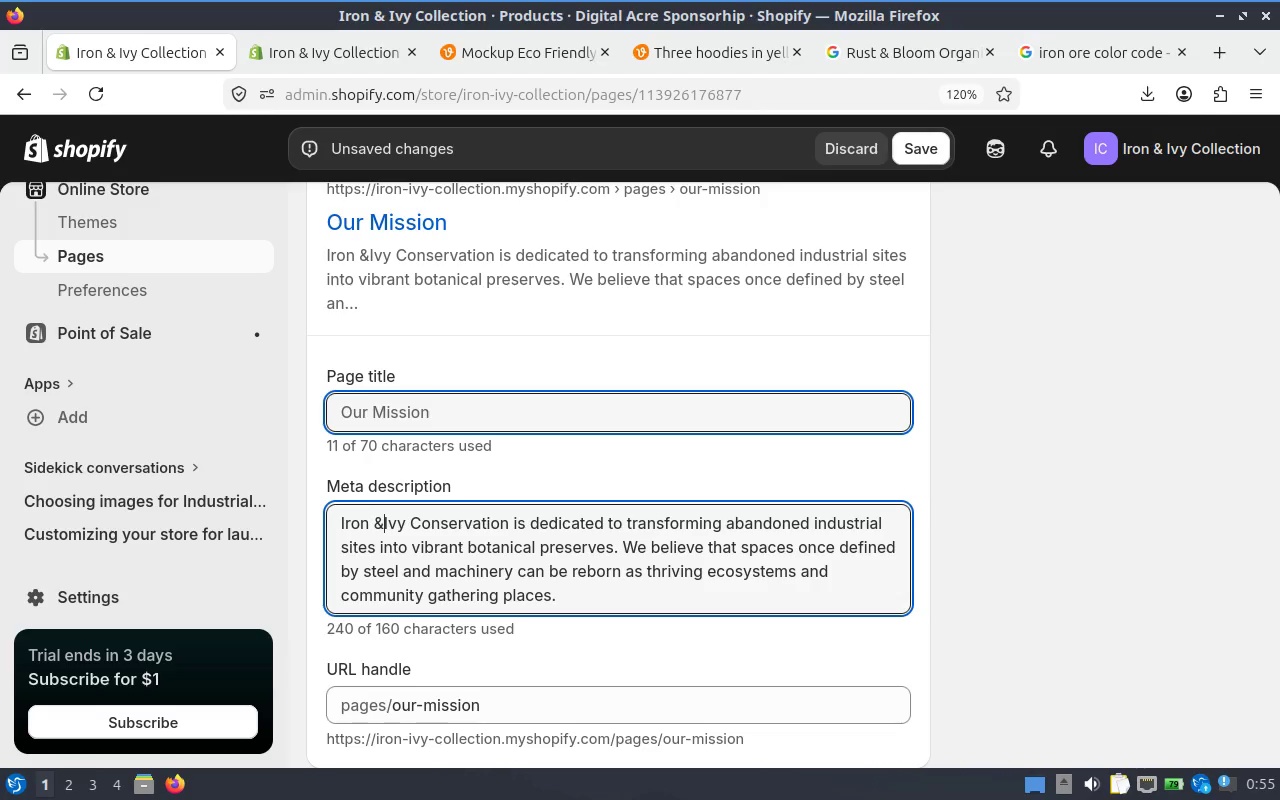 
key(Space)
 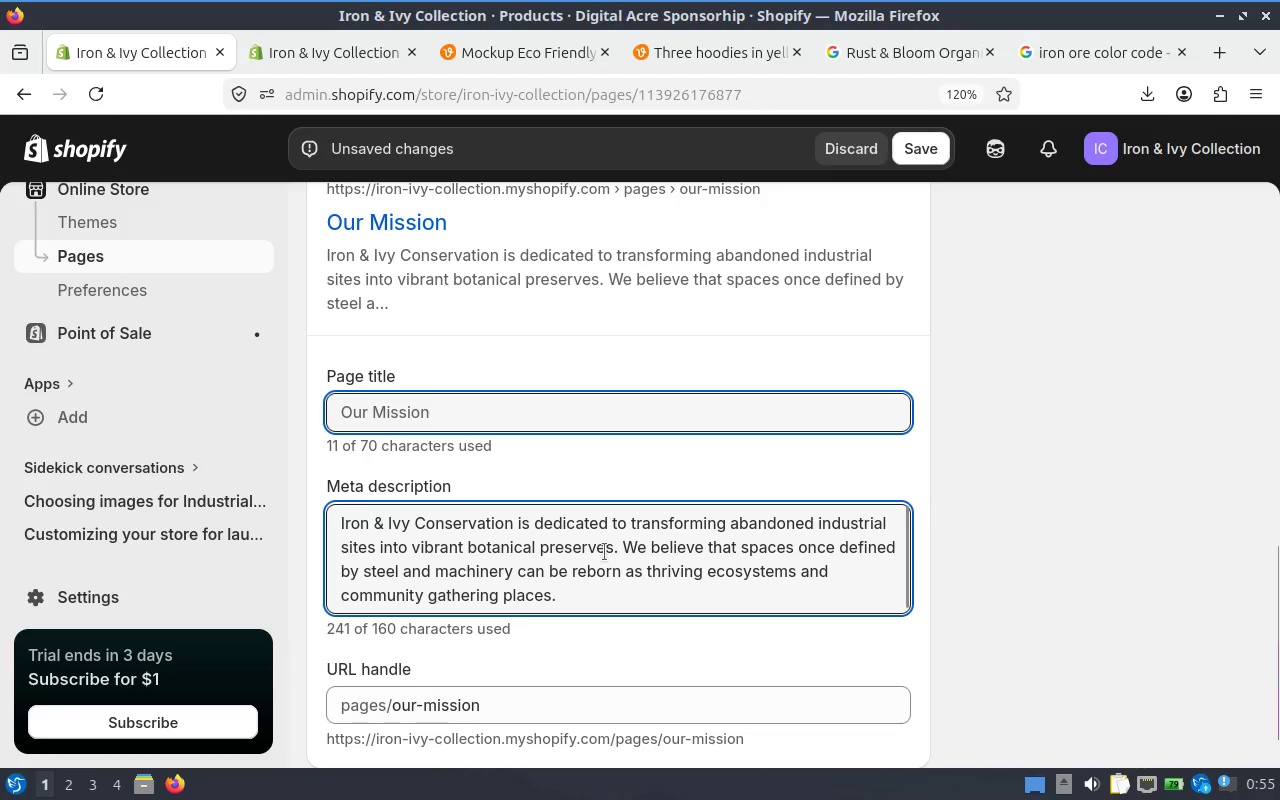 
wait(5.63)
 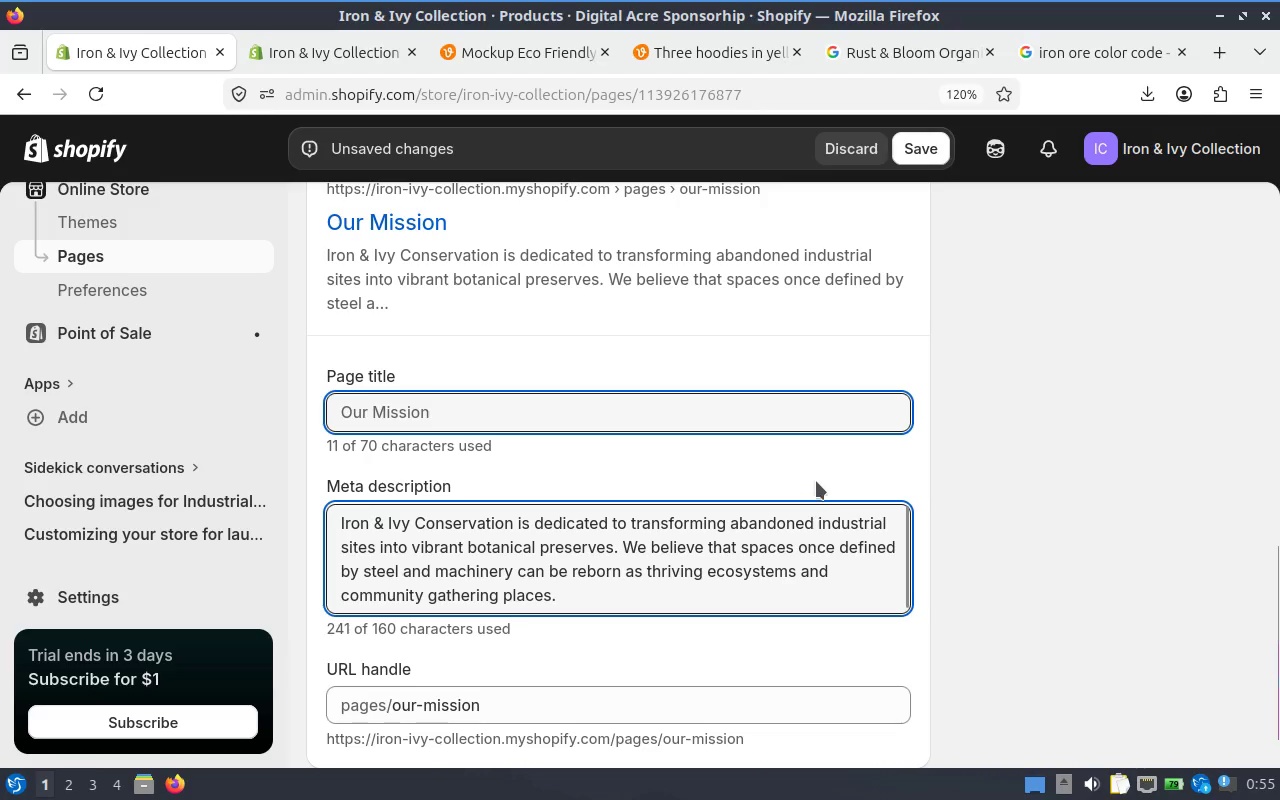 
double_click([475, 510])
 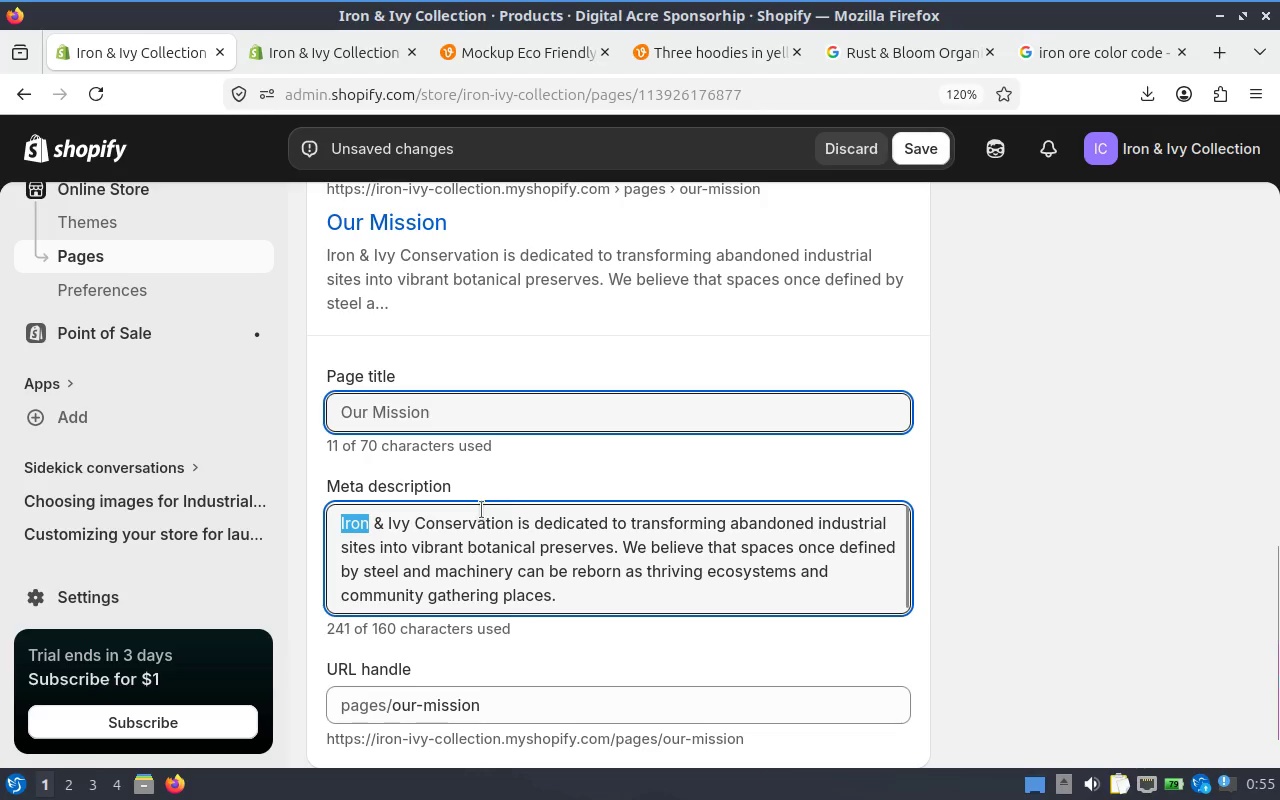 
left_click([509, 510])
 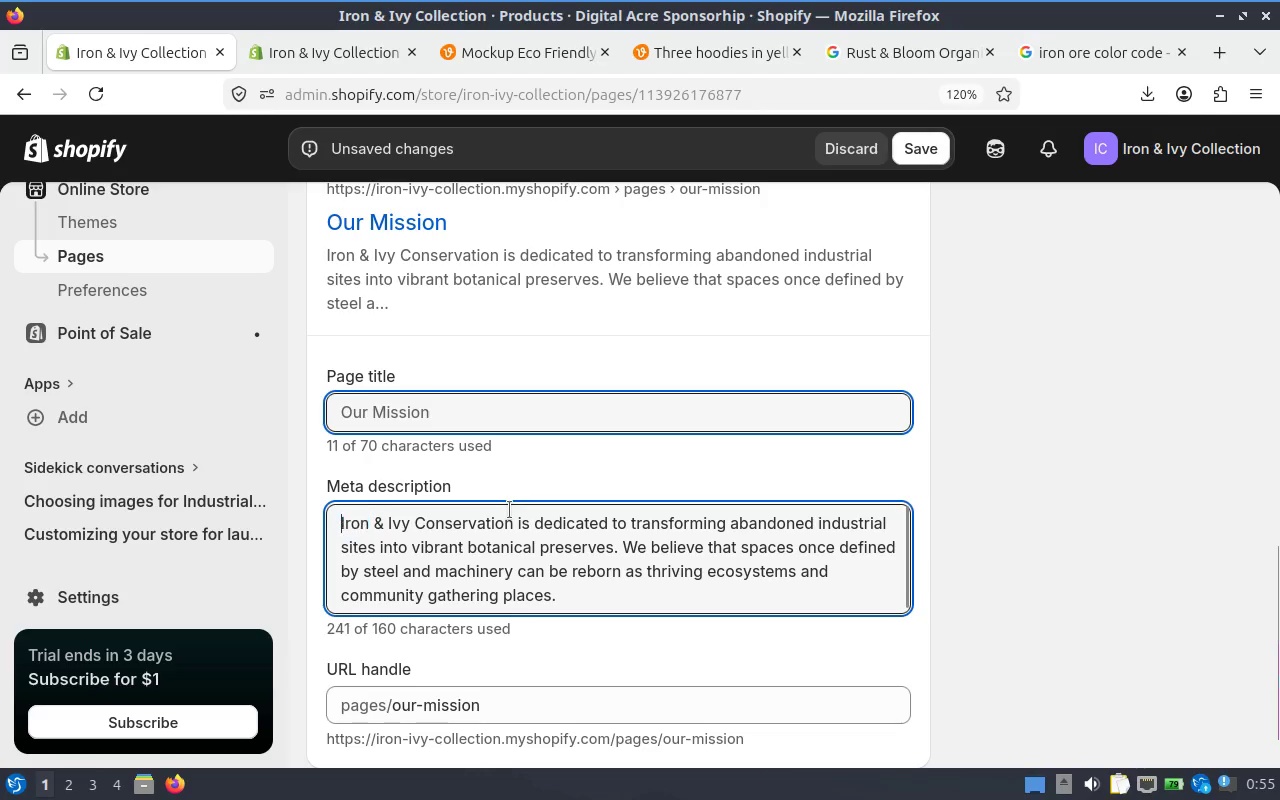 
left_click([509, 510])
 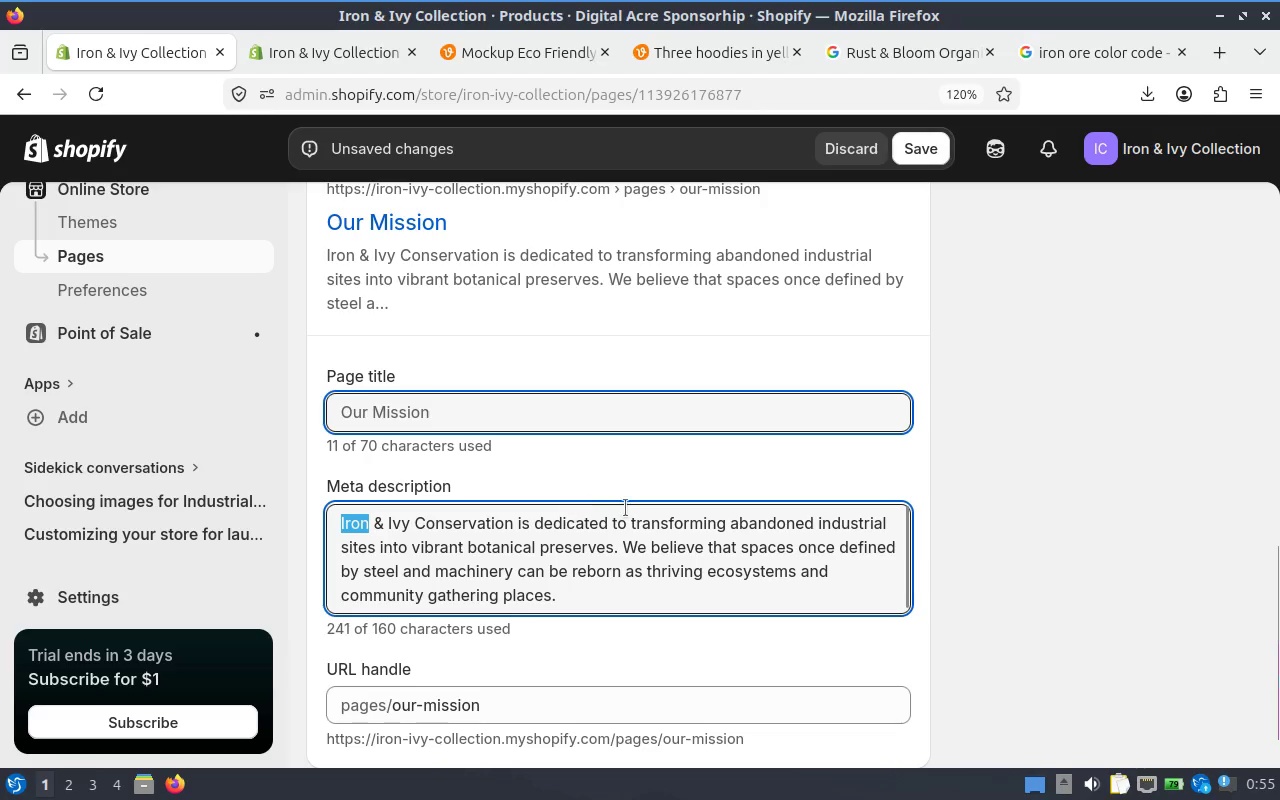 
double_click([642, 508])
 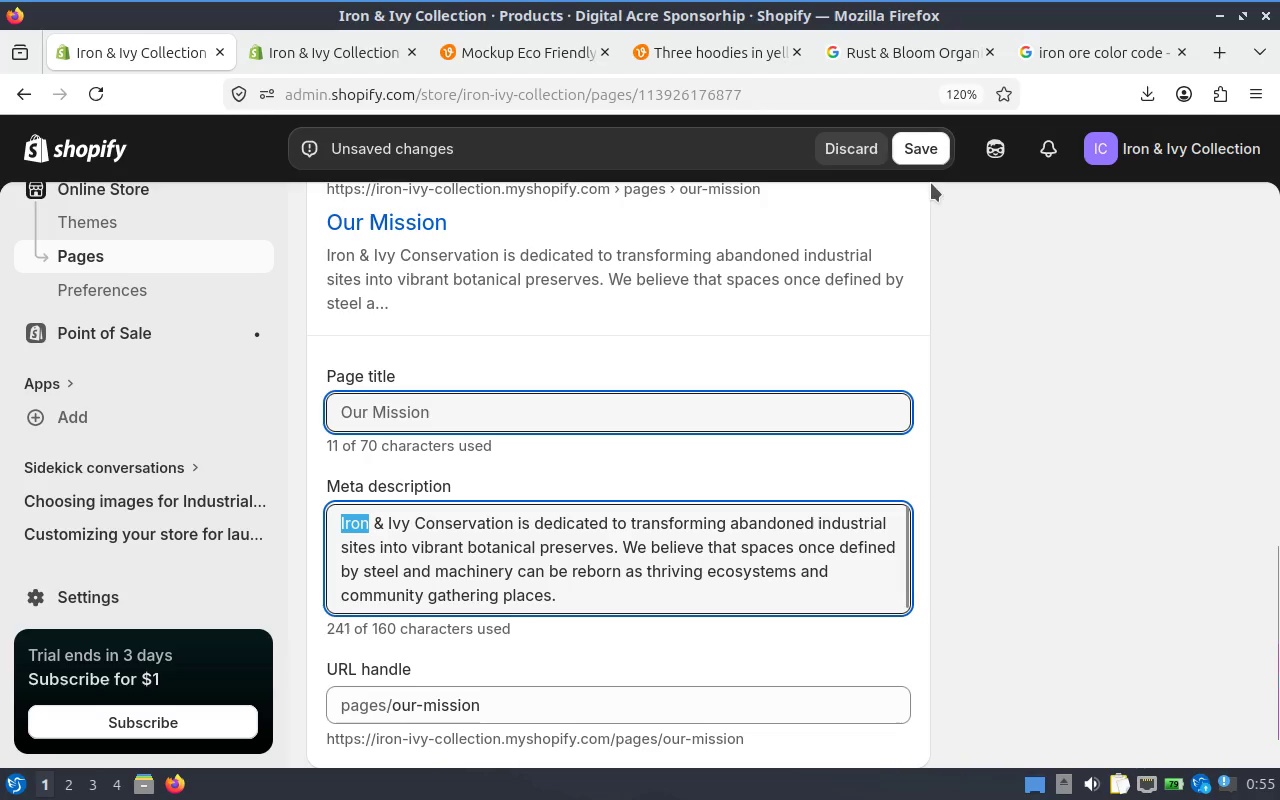 
left_click([928, 153])
 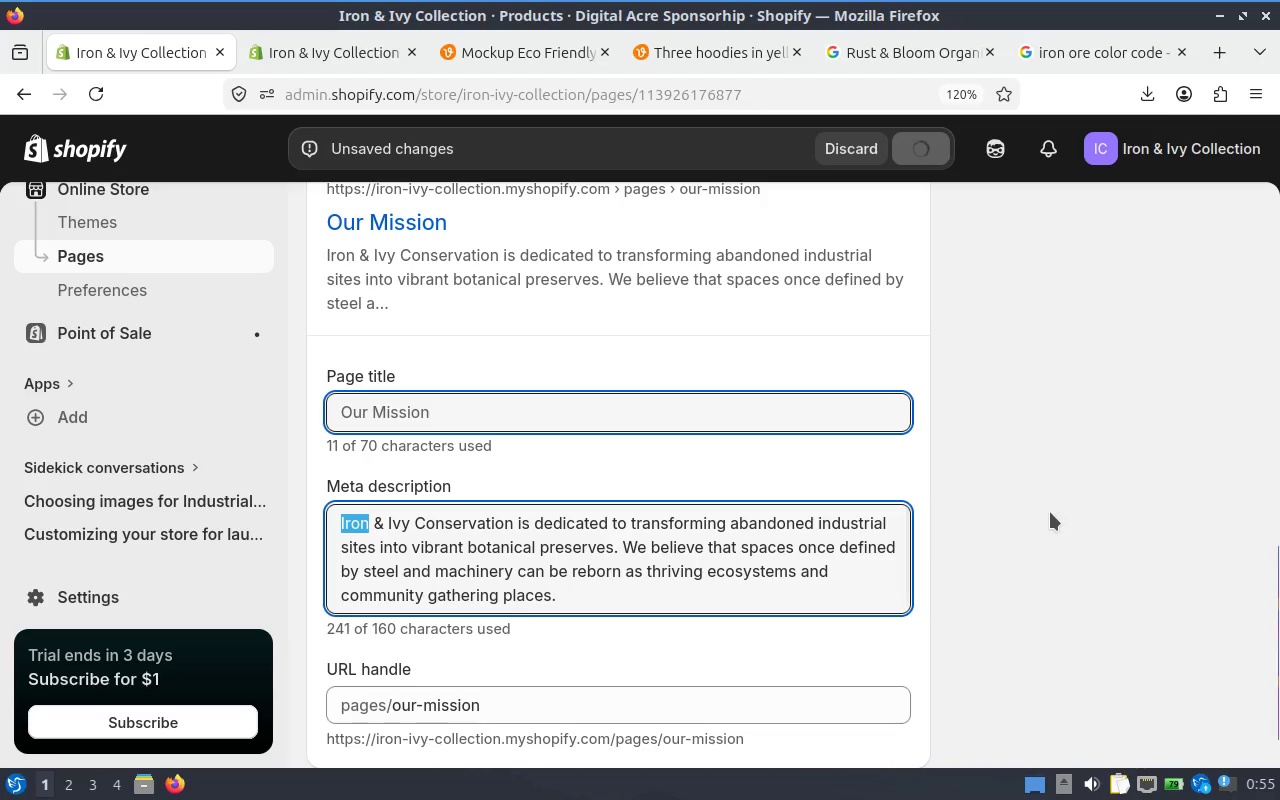 
scroll: coordinate [635, 410], scroll_direction: up, amount: 25.0
 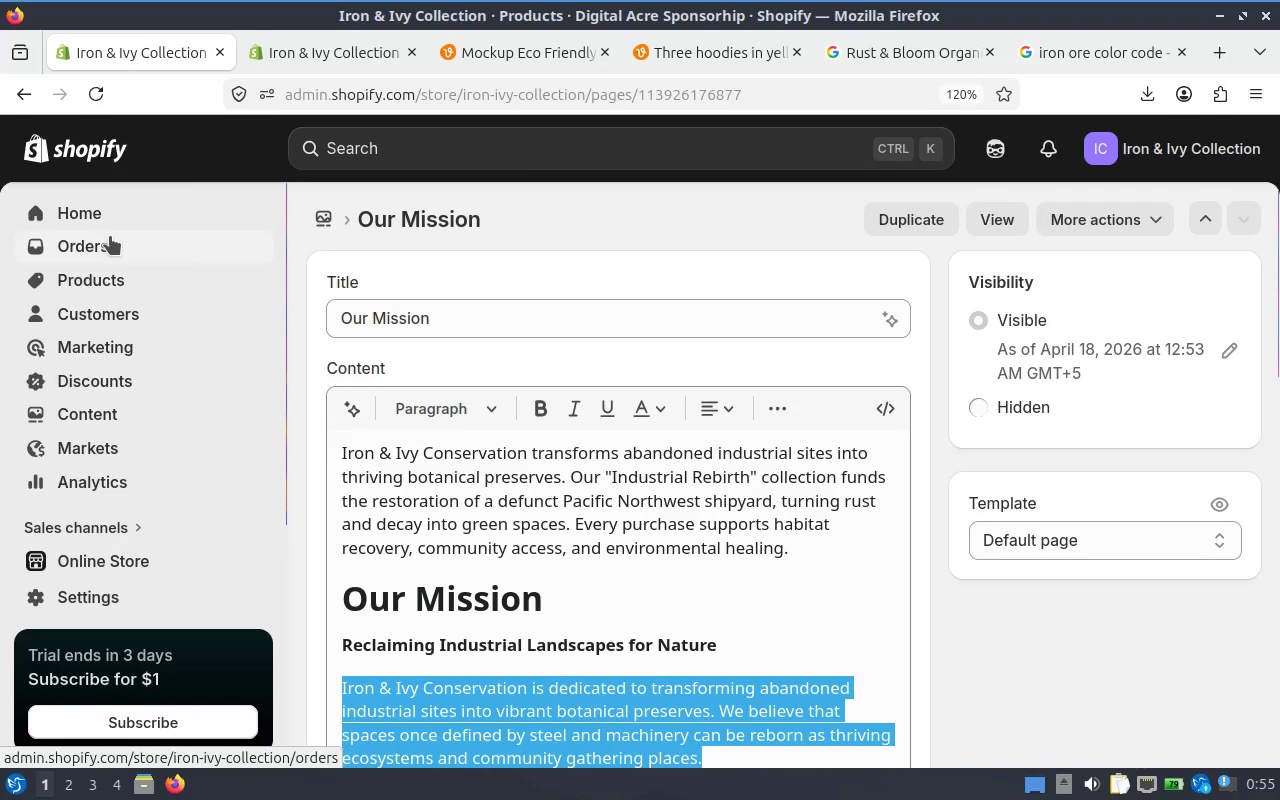 
left_click([85, 272])
 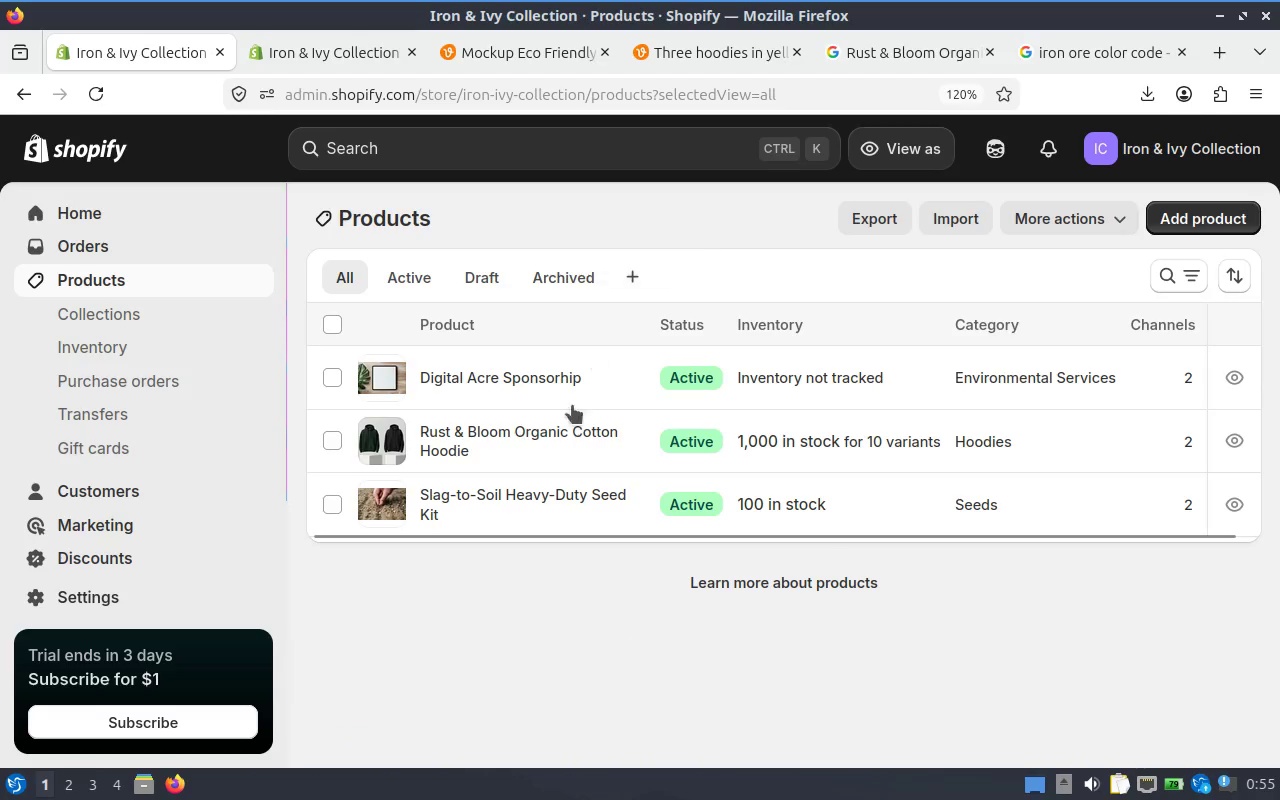 
left_click([527, 376])
 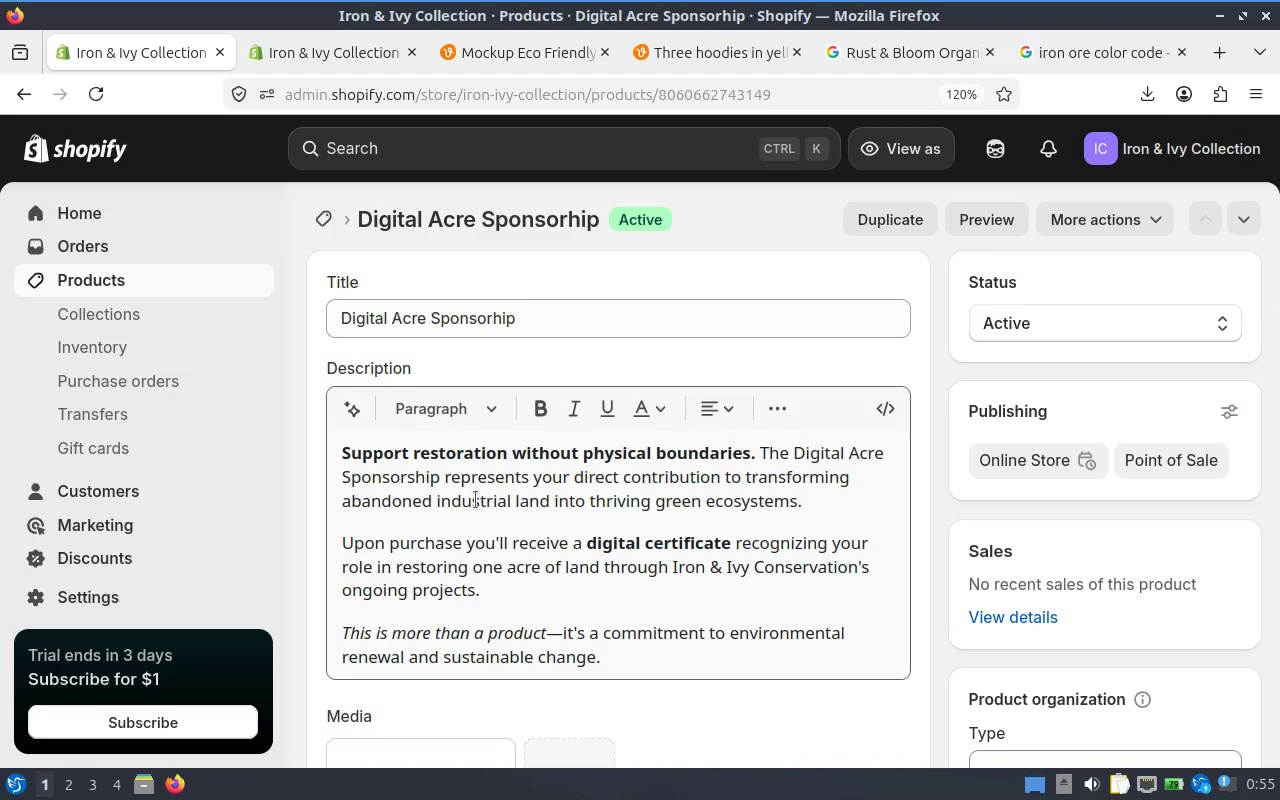 
scroll: coordinate [558, 506], scroll_direction: down, amount: 1.0
 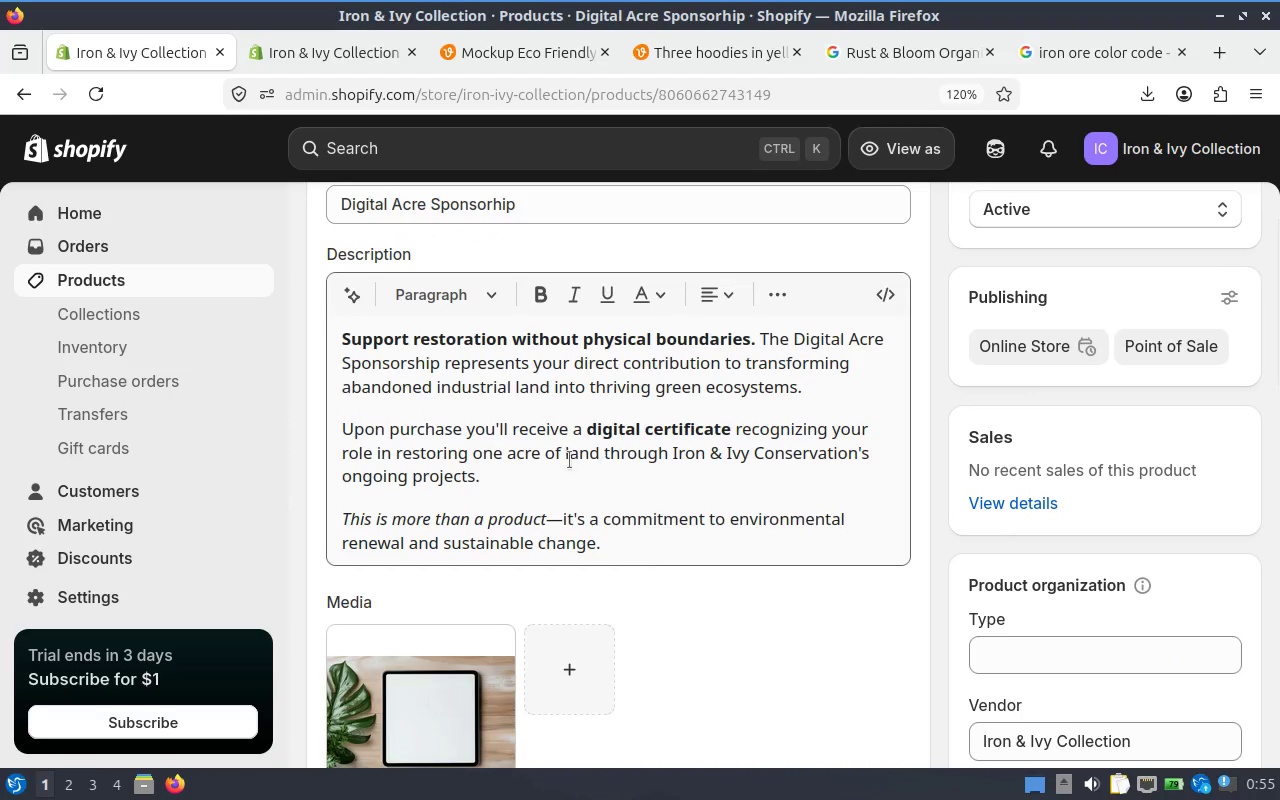 
scroll: coordinate [718, 432], scroll_direction: up, amount: 1.0
 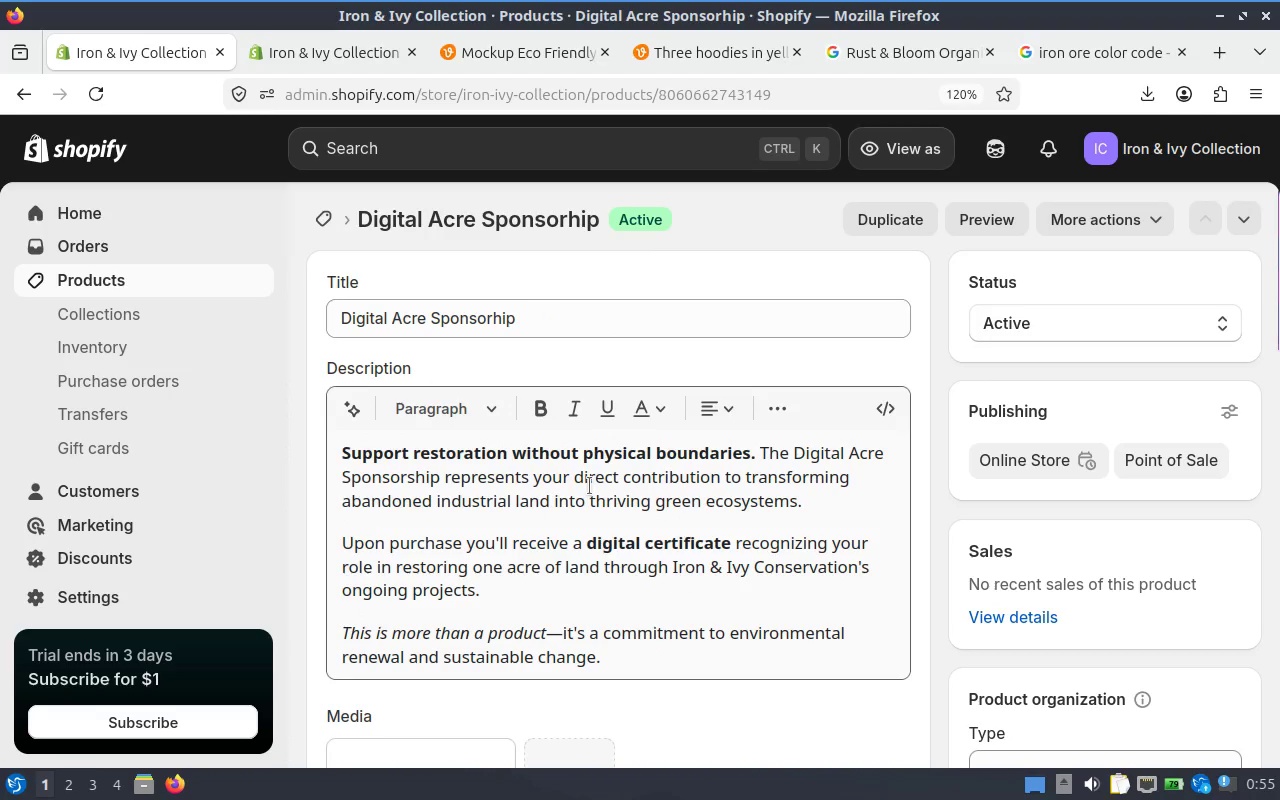 
scroll: coordinate [589, 486], scroll_direction: down, amount: 1.0
 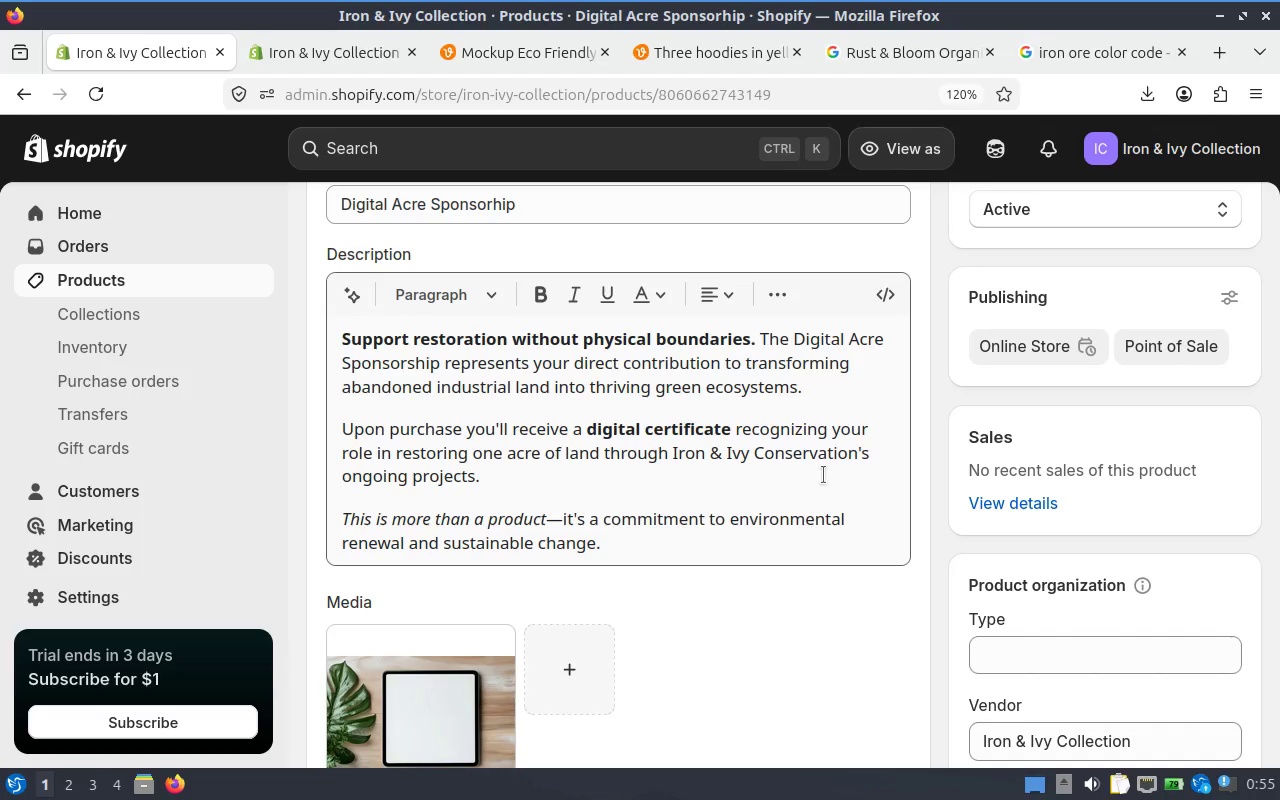 
scroll: coordinate [585, 474], scroll_direction: up, amount: 1.0
 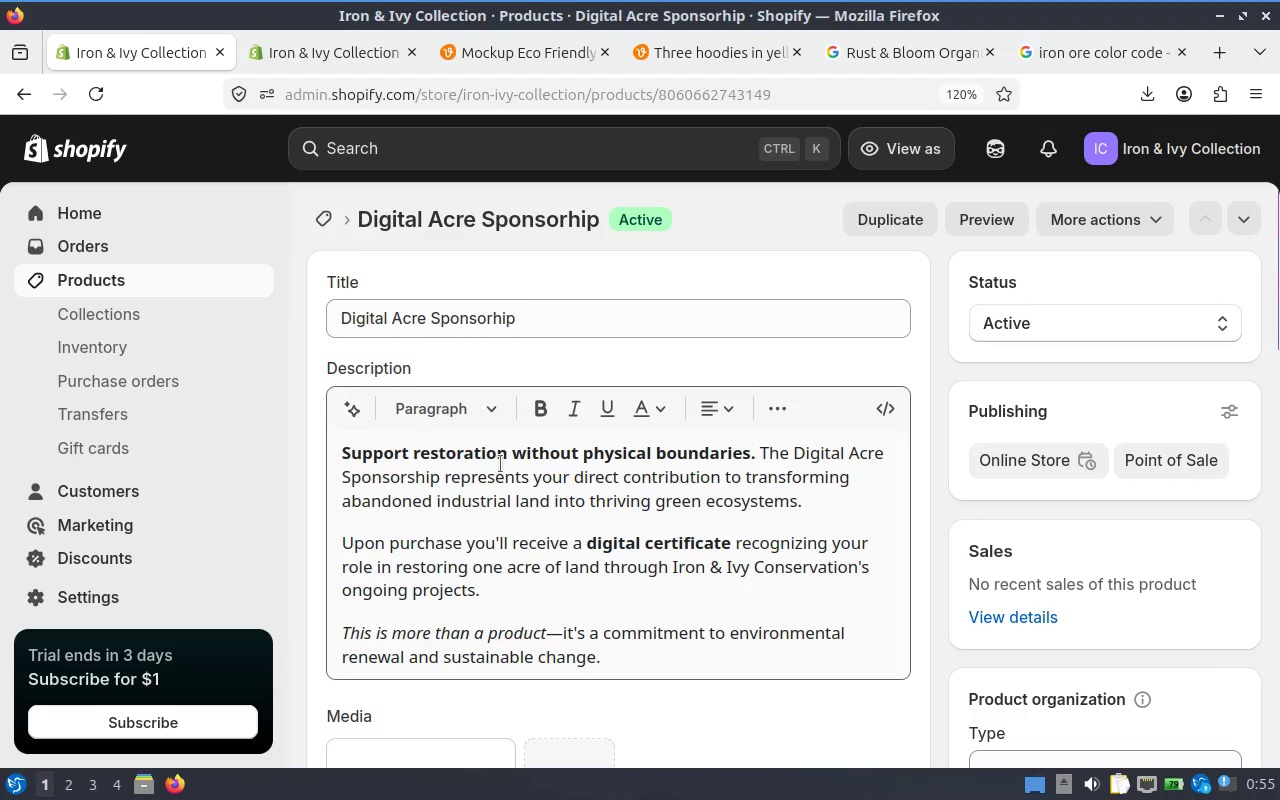 
scroll: coordinate [500, 464], scroll_direction: down, amount: 1.0
 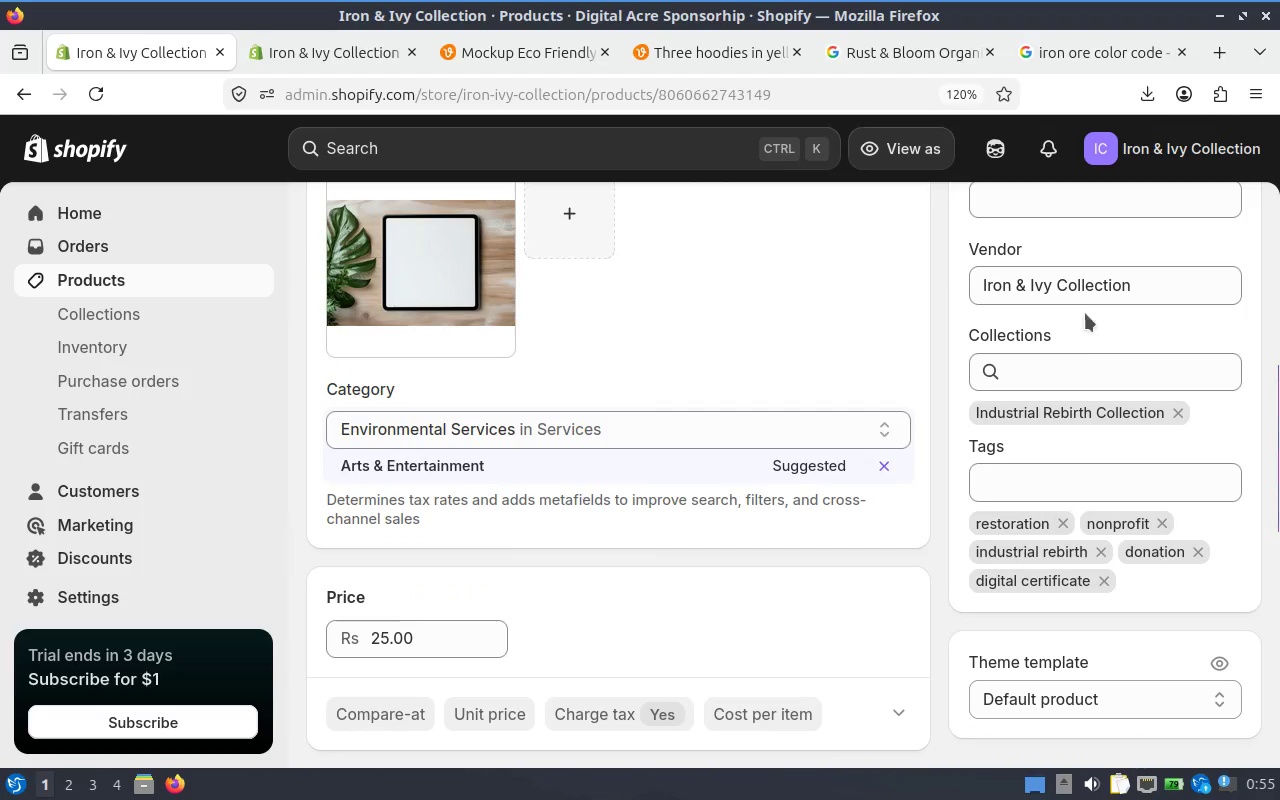 
left_click([1105, 282])
 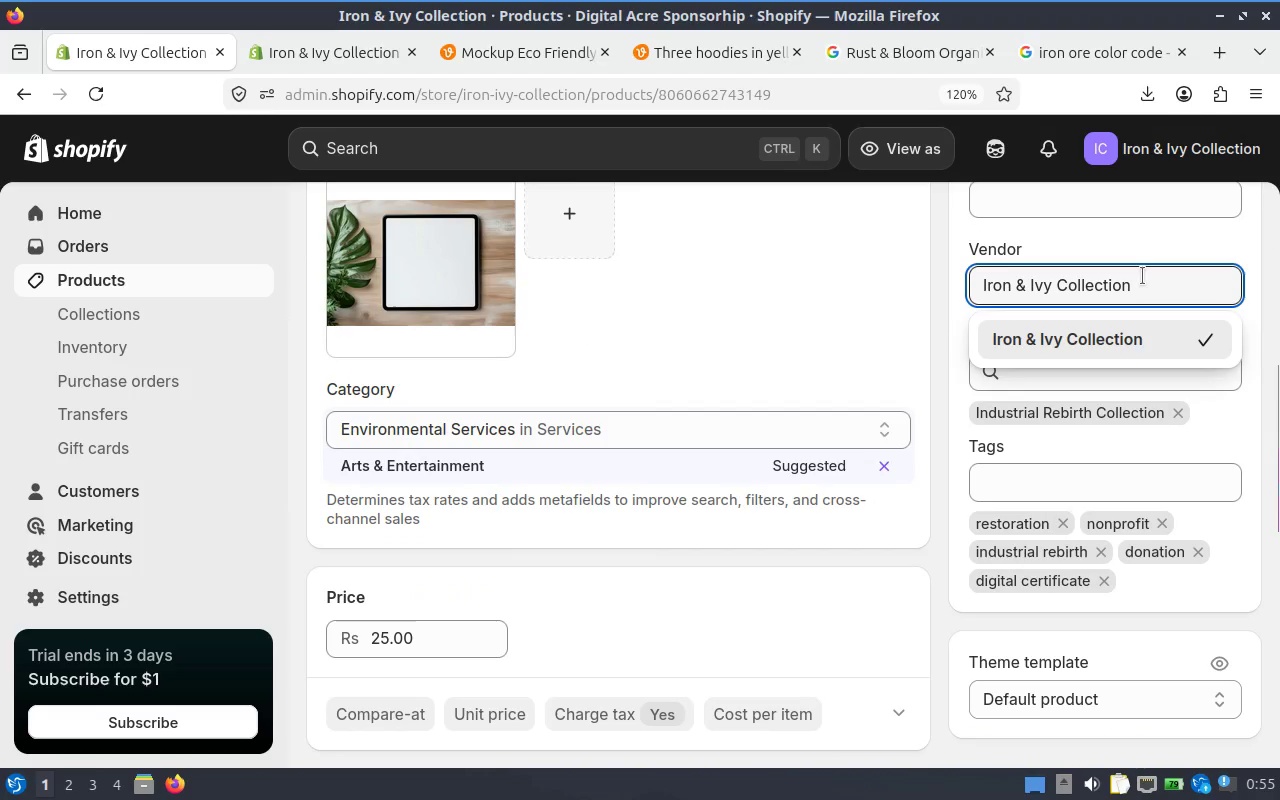 
left_click([1142, 276])
 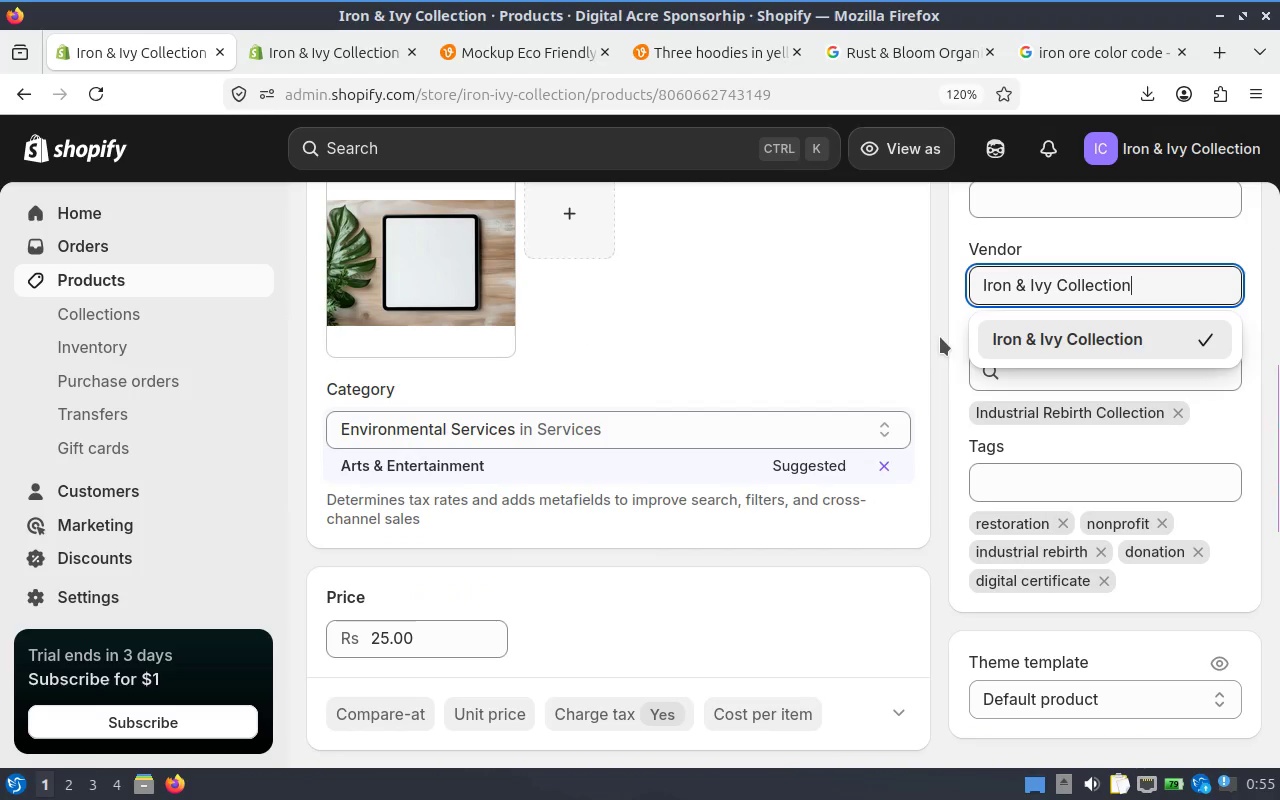 
left_click([935, 354])
 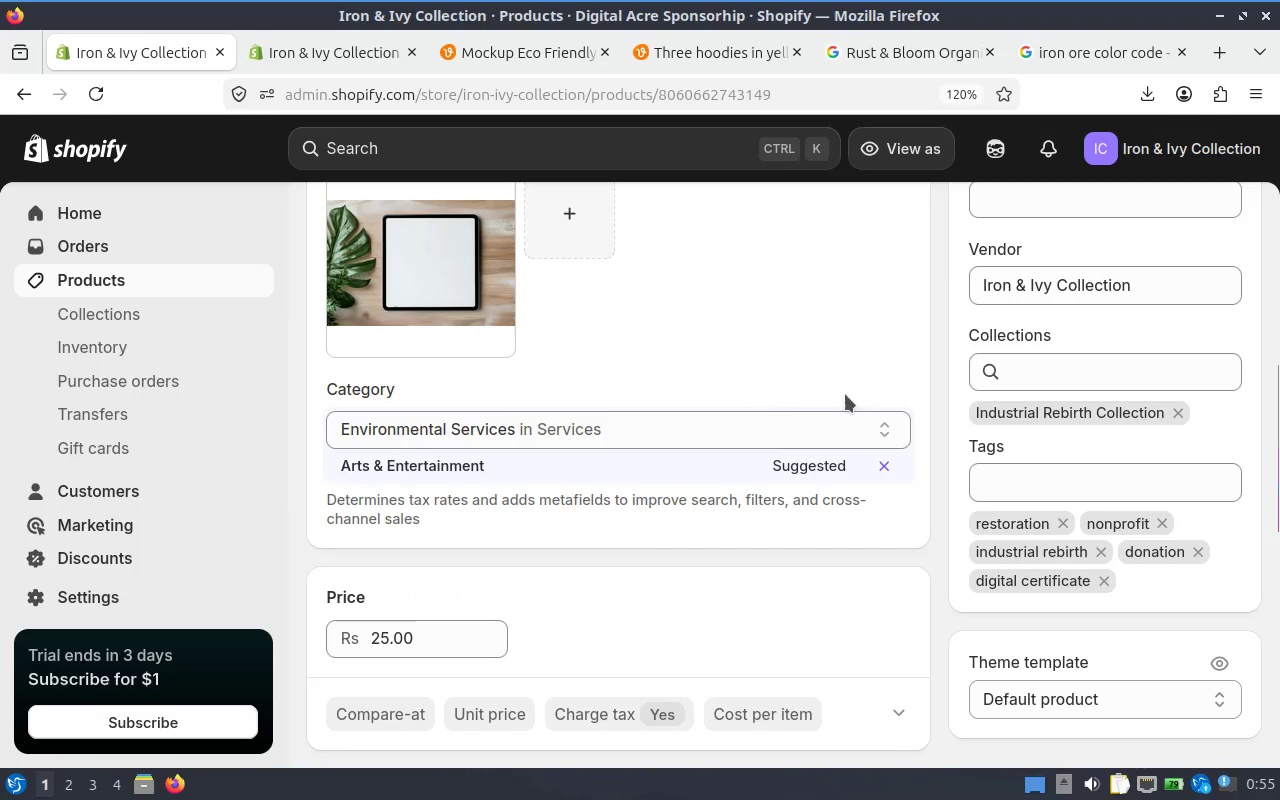 
scroll: coordinate [765, 411], scroll_direction: down, amount: 7.0
 